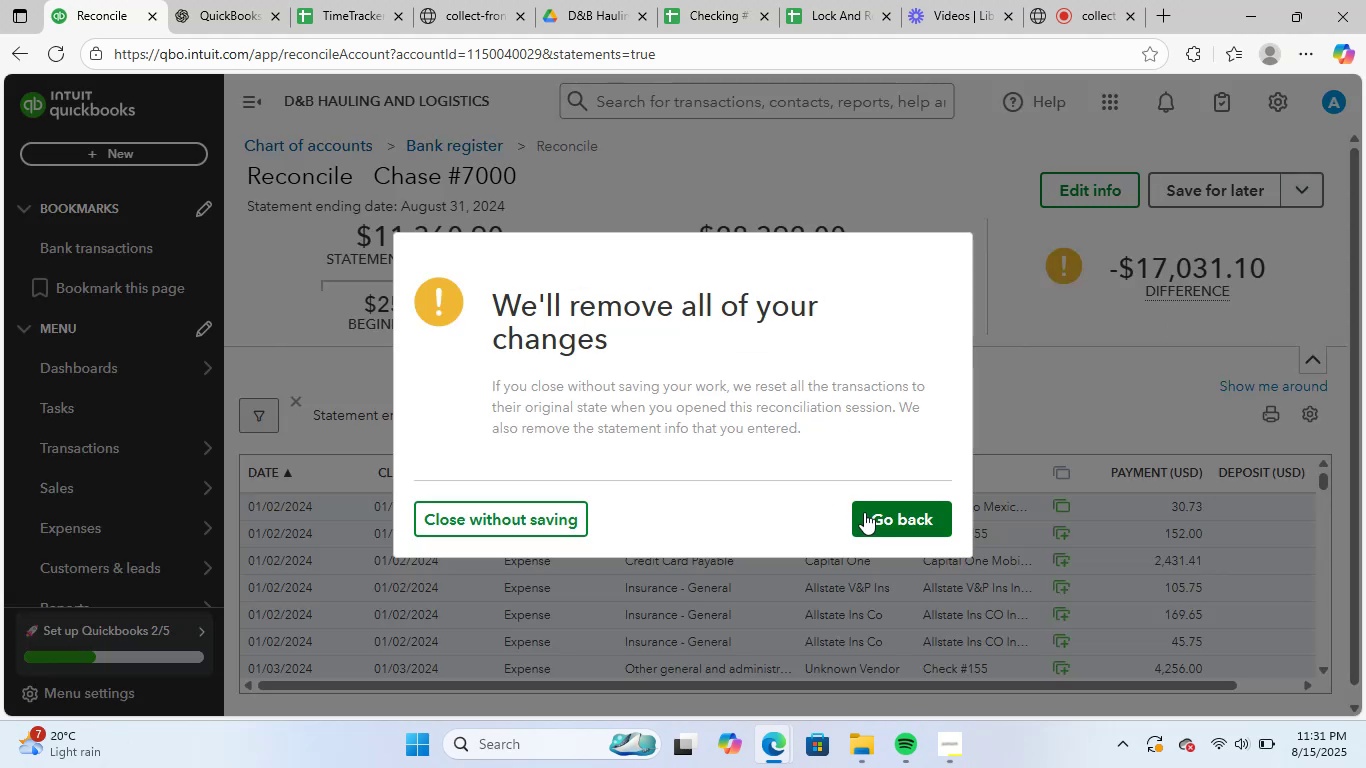 
wait(6.71)
 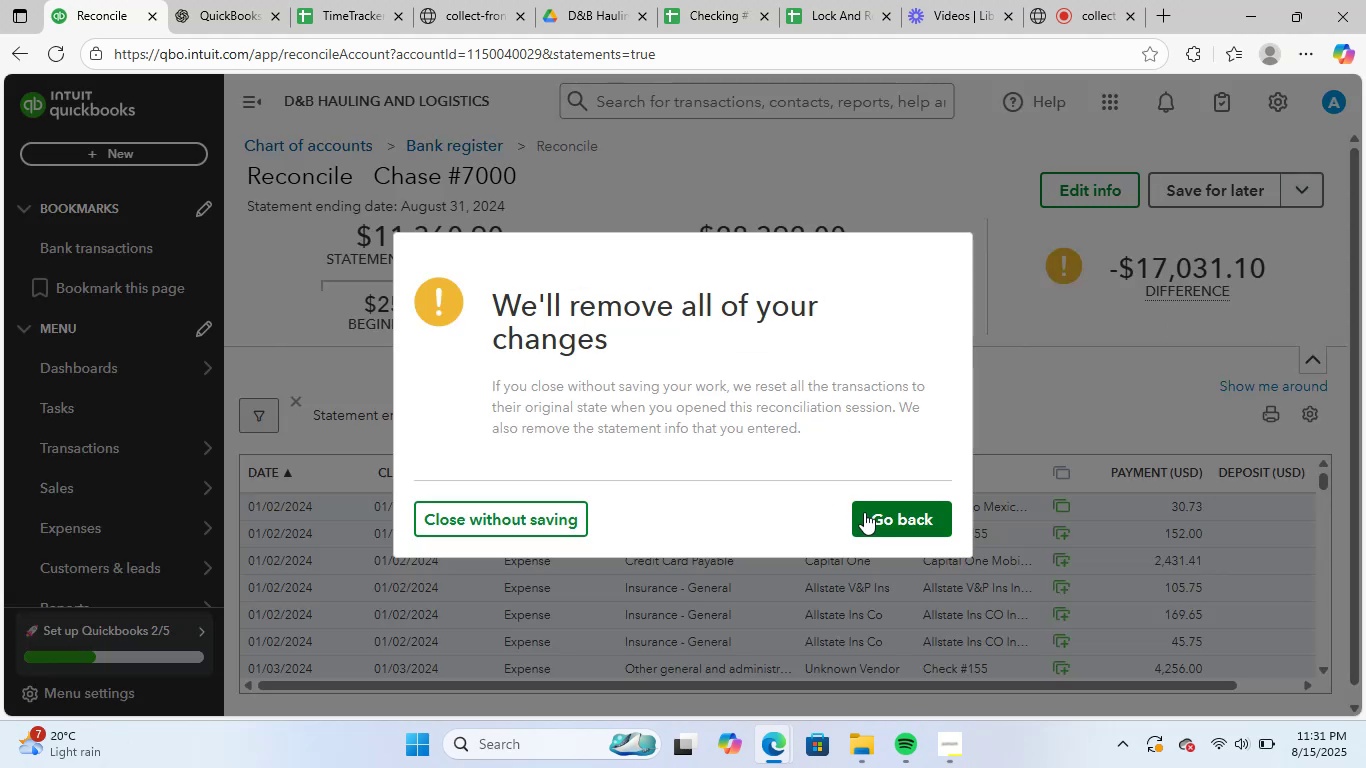 
left_click([924, 514])
 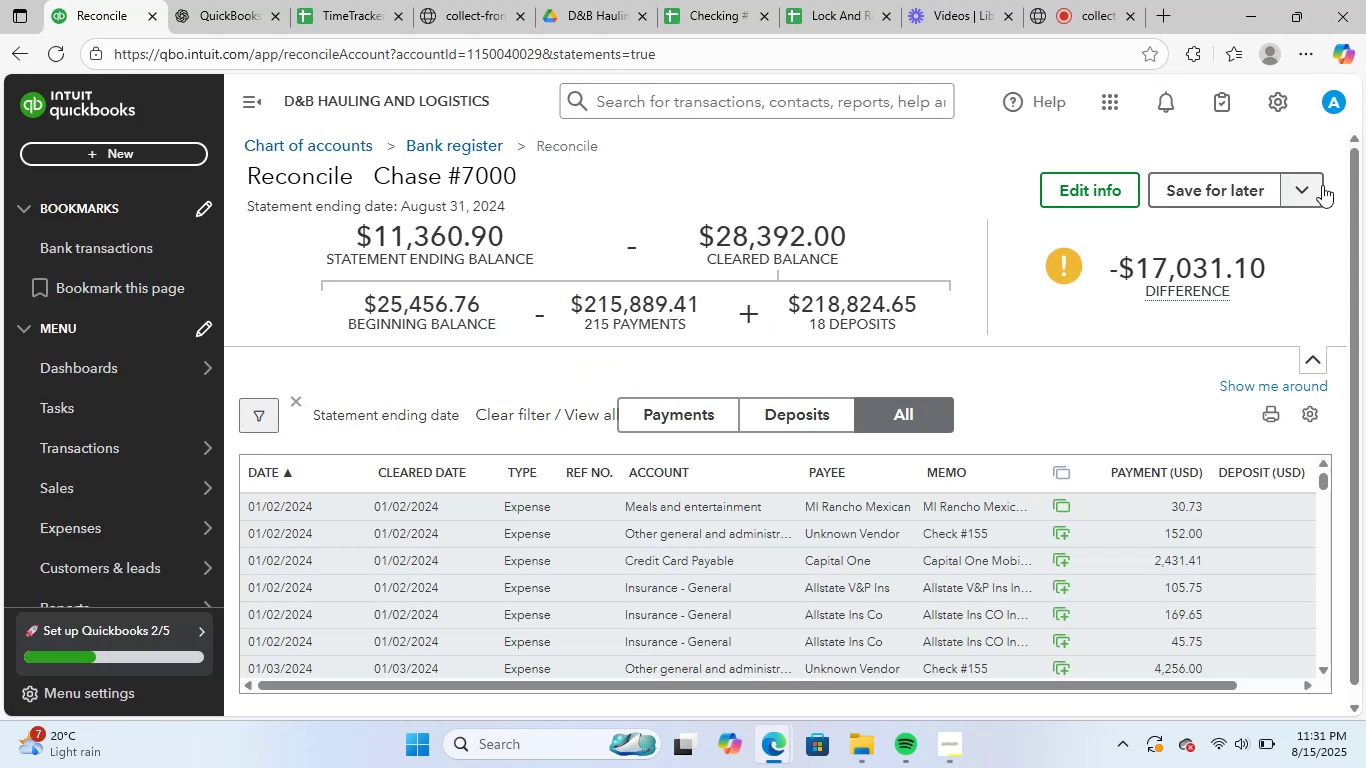 
left_click([1318, 179])
 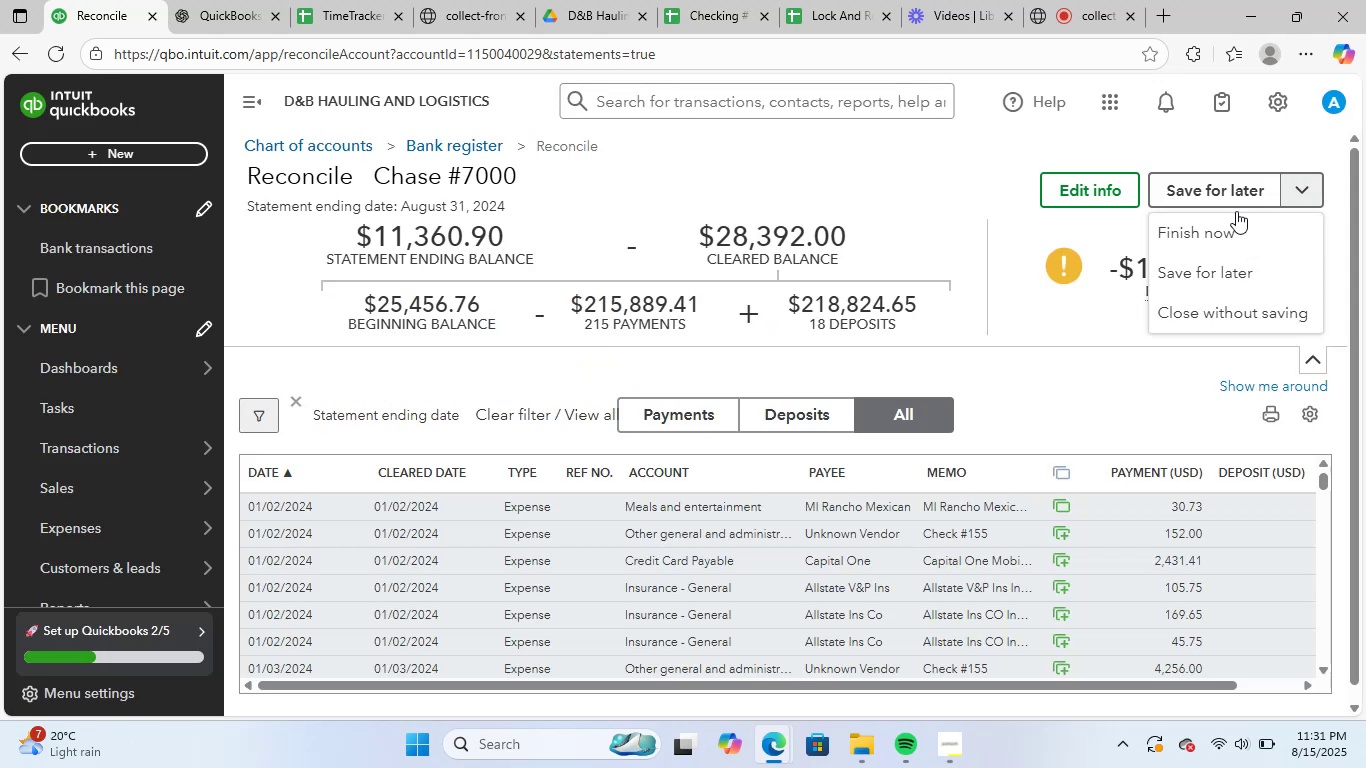 
left_click([1204, 231])
 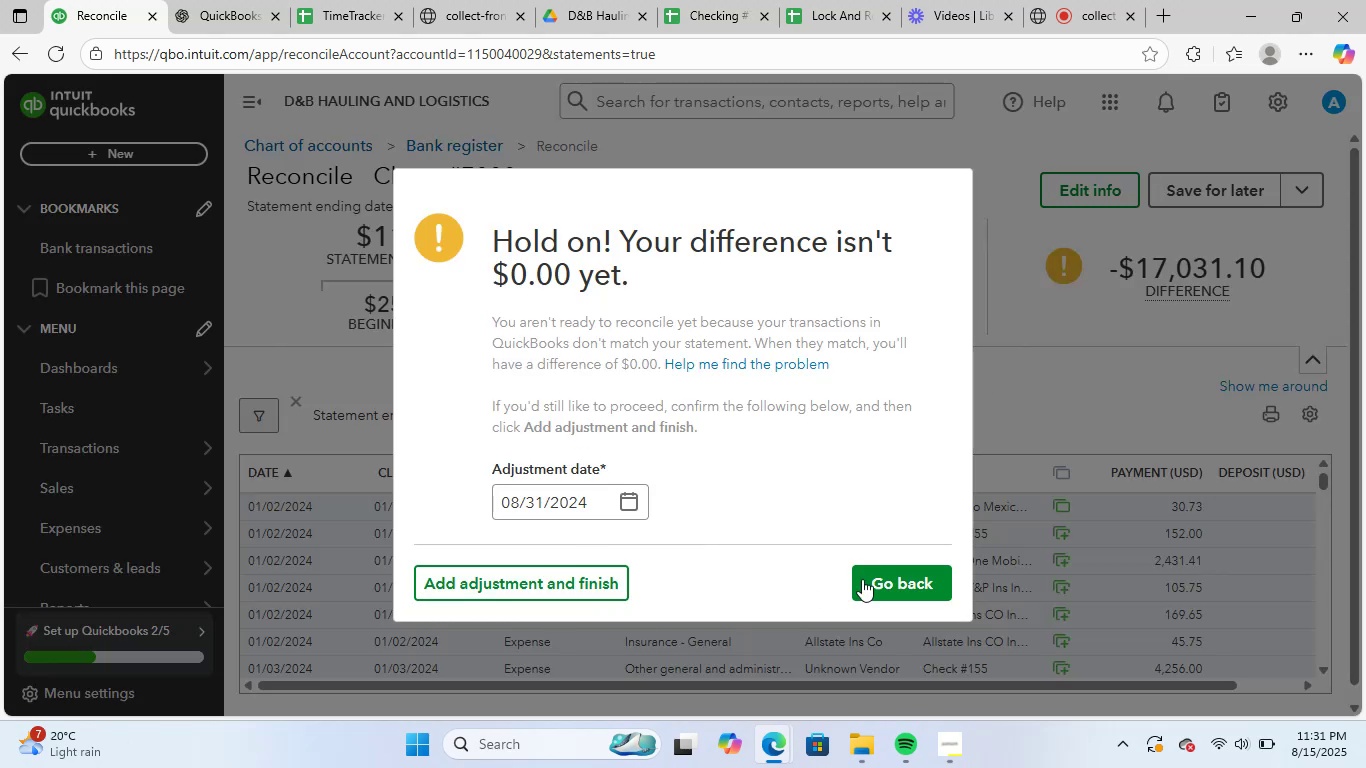 
left_click([890, 576])
 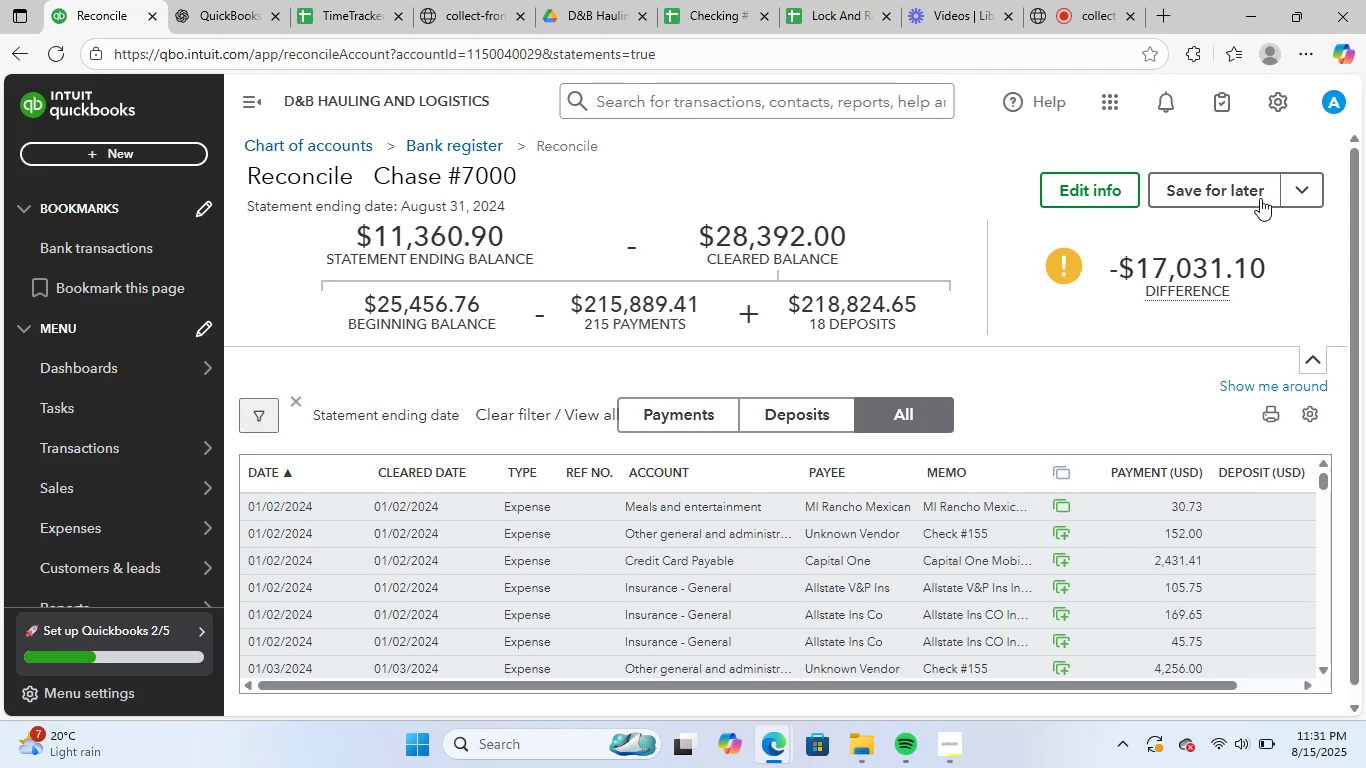 
left_click([1237, 191])
 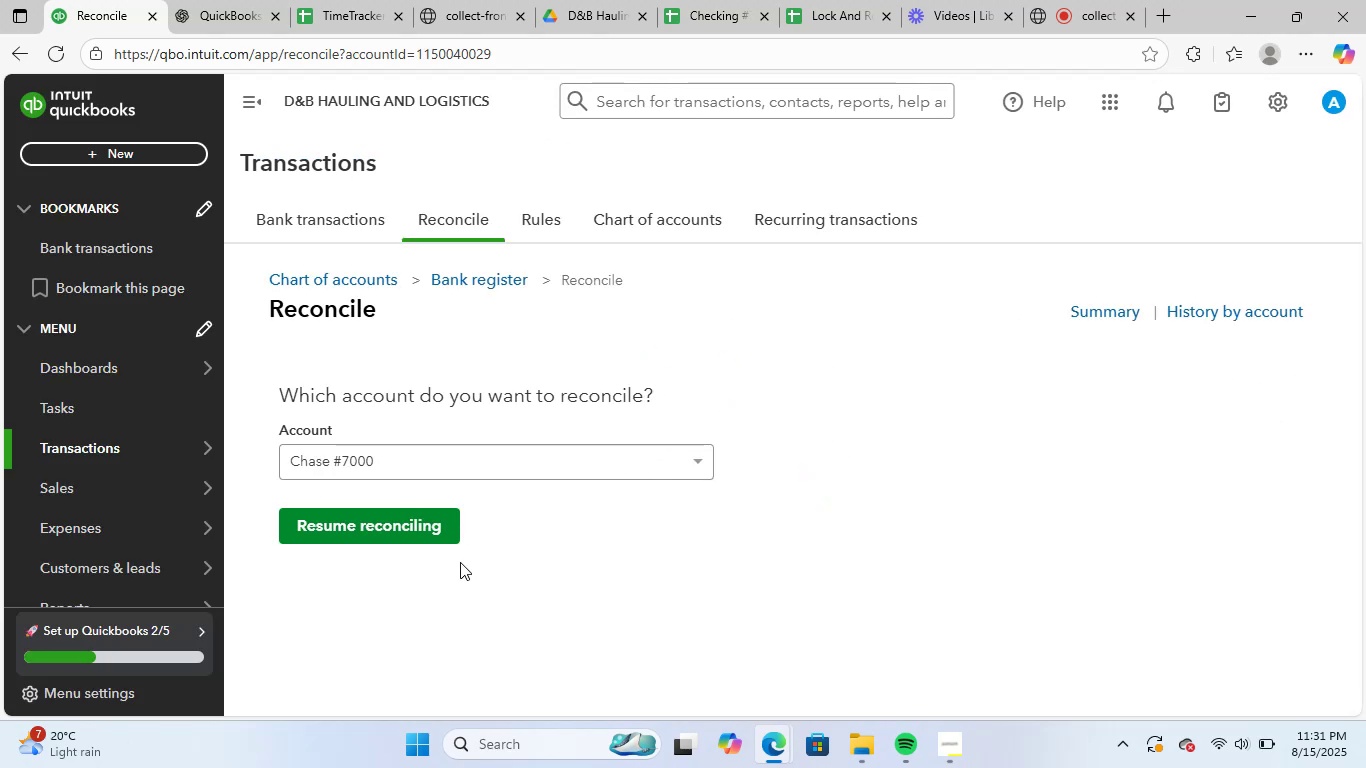 
left_click([334, 223])
 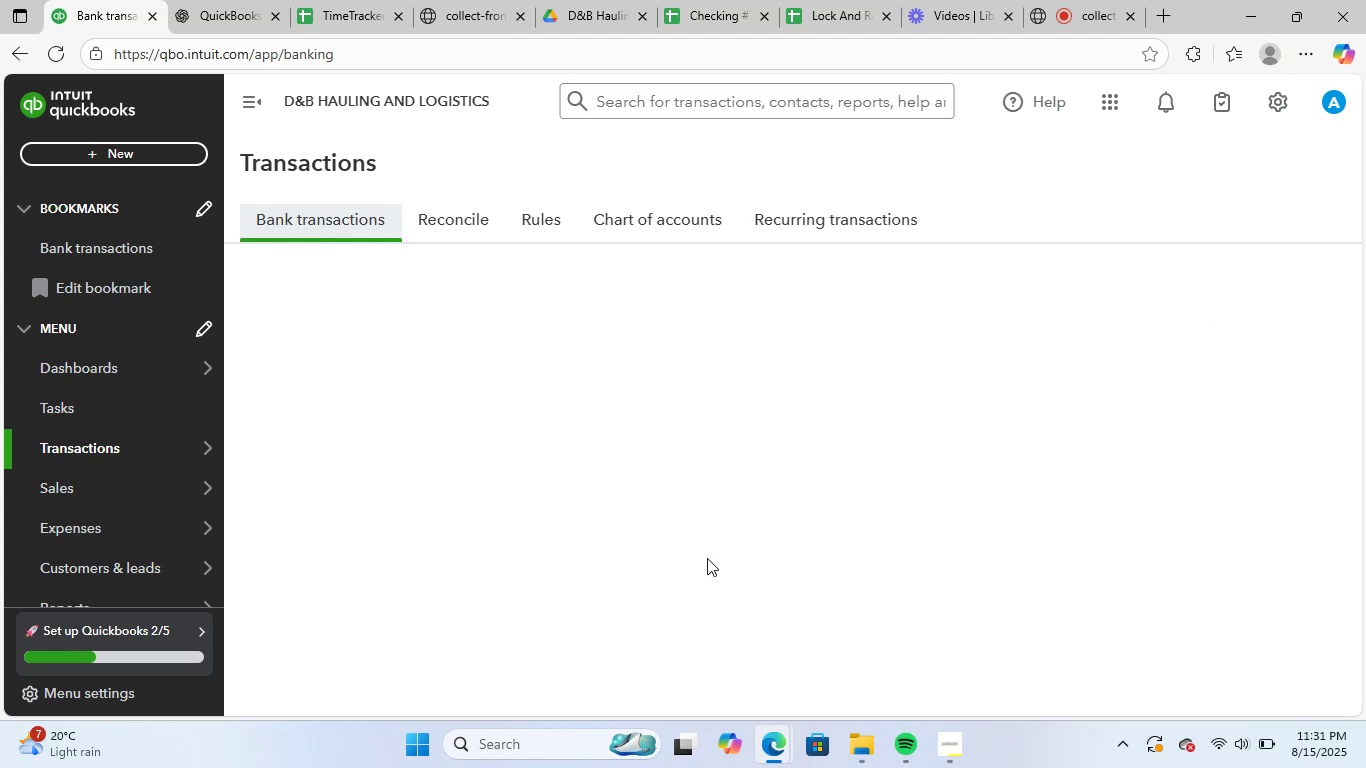 
scroll: coordinate [707, 556], scroll_direction: up, amount: 2.0
 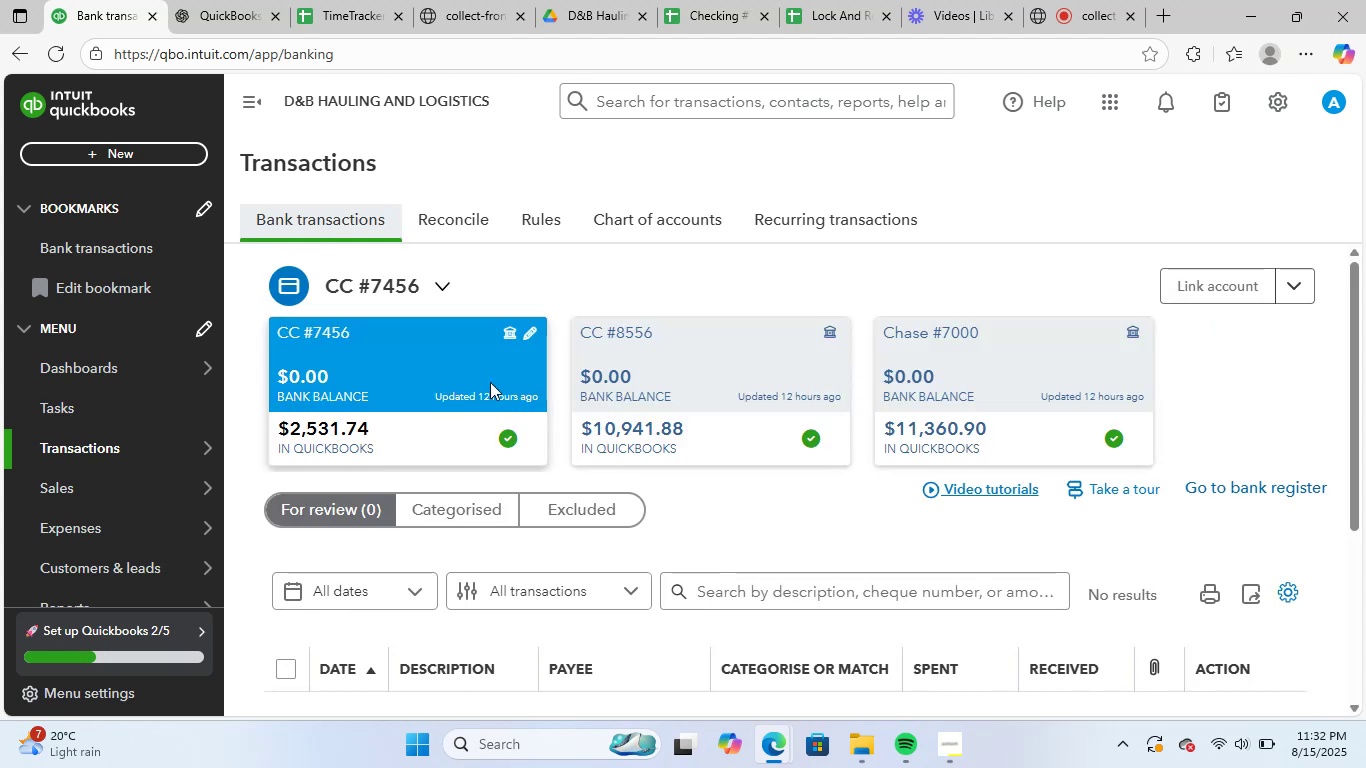 
left_click([991, 363])
 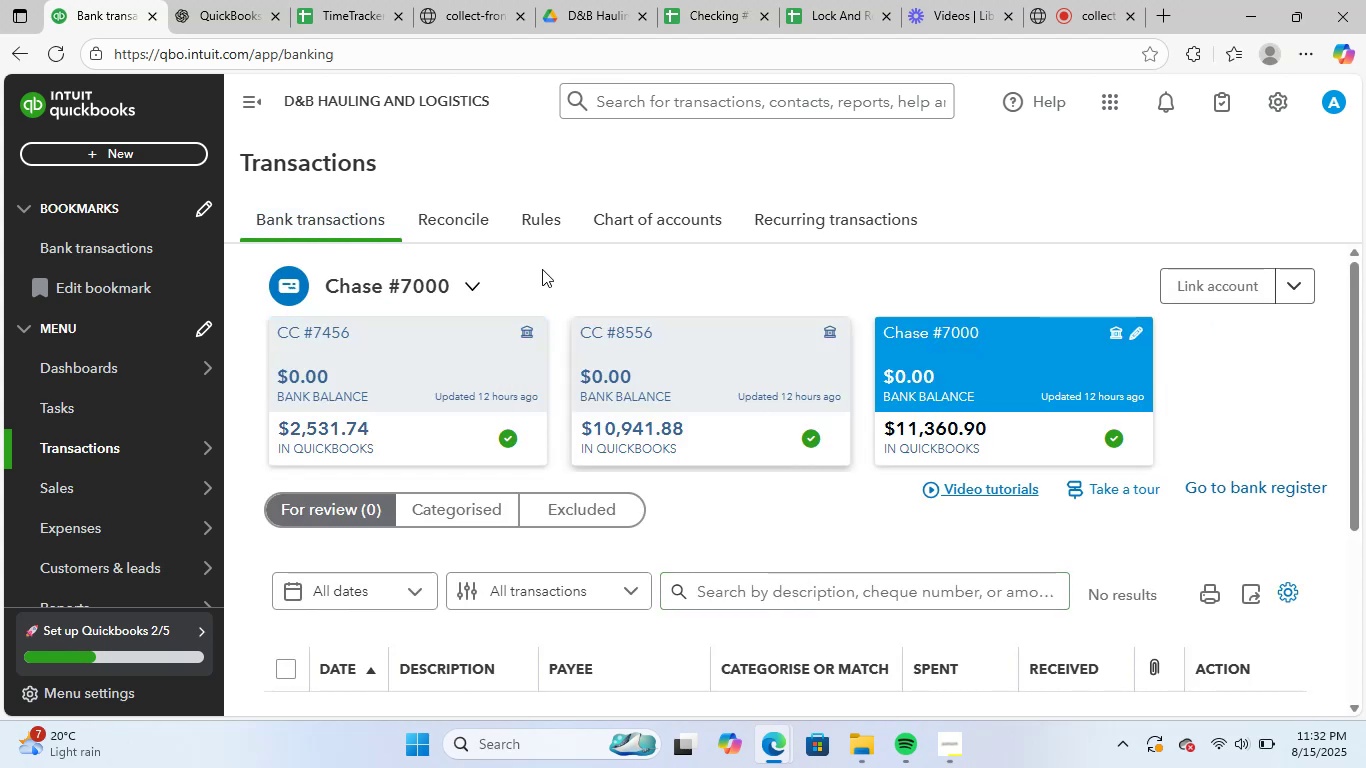 
left_click([243, 0])
 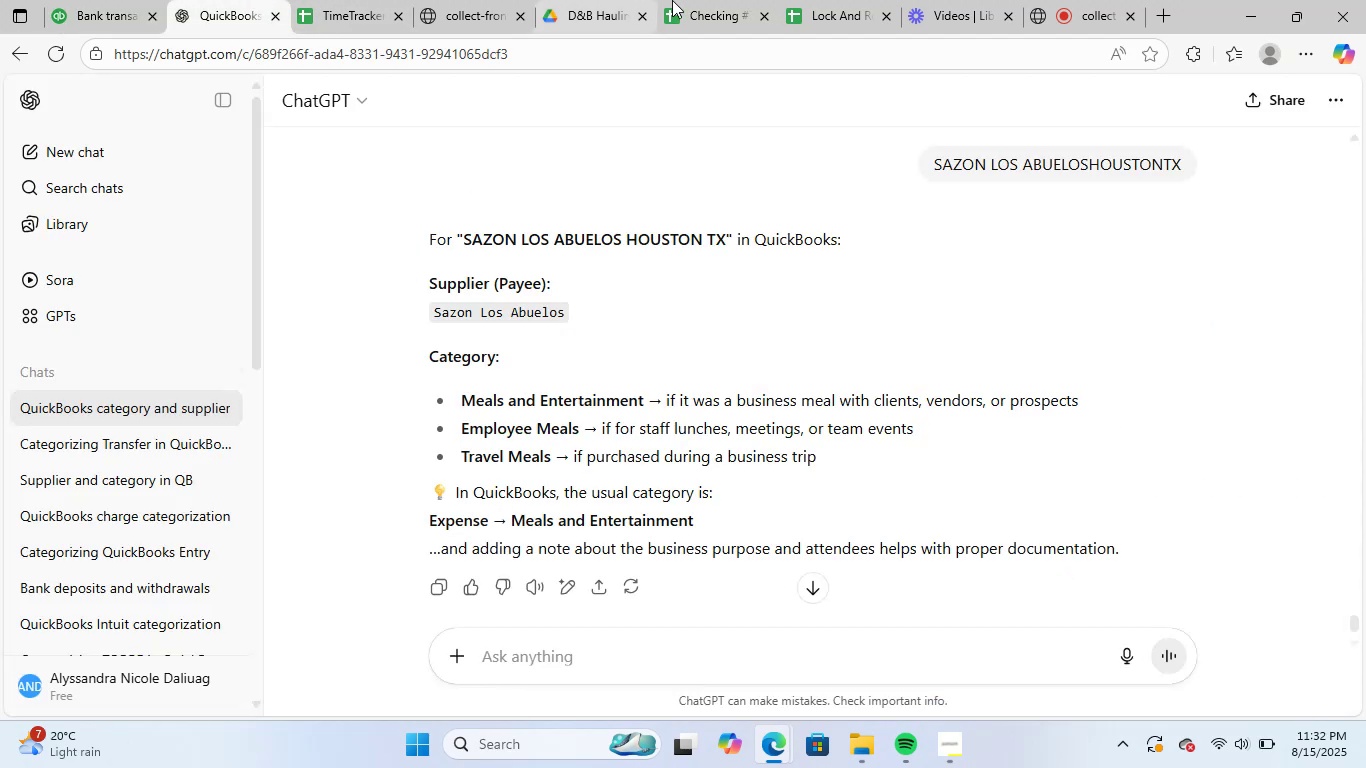 
left_click([714, 0])
 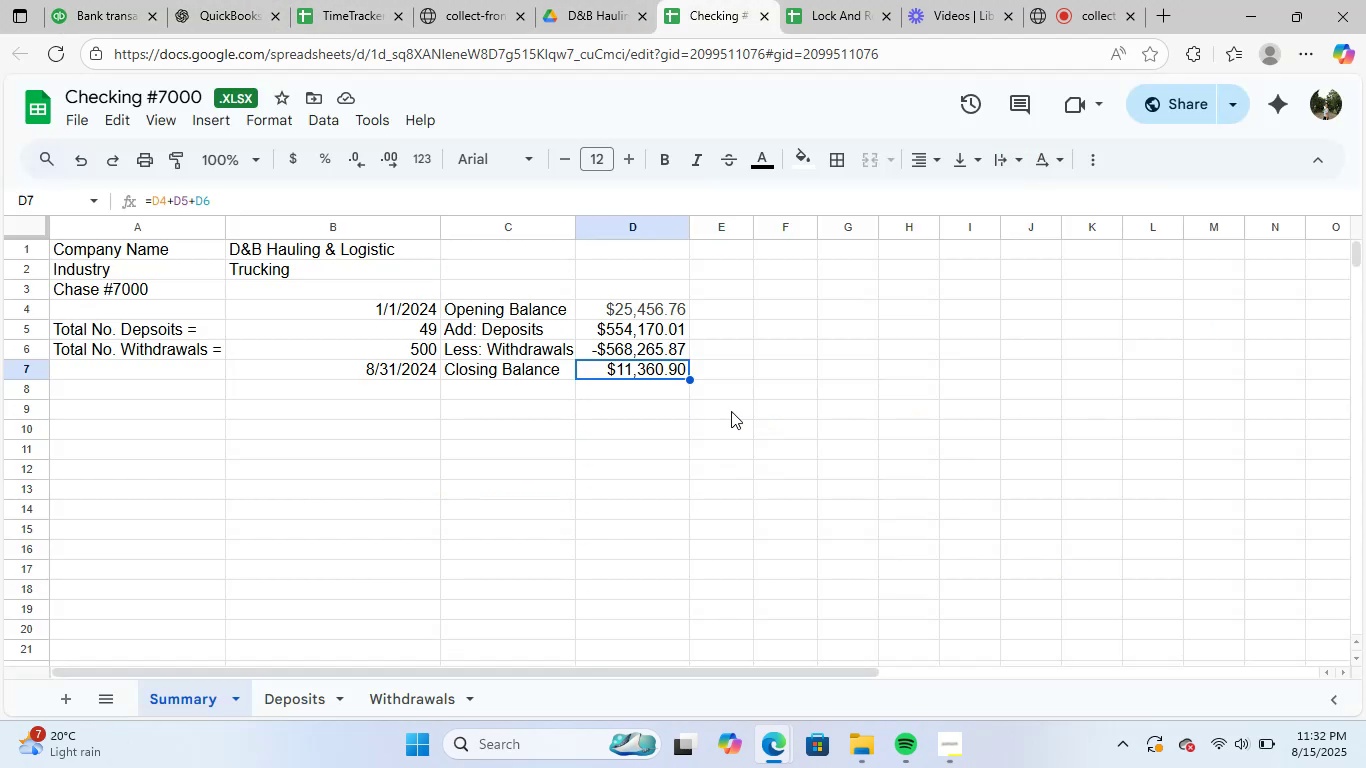 
left_click([652, 369])
 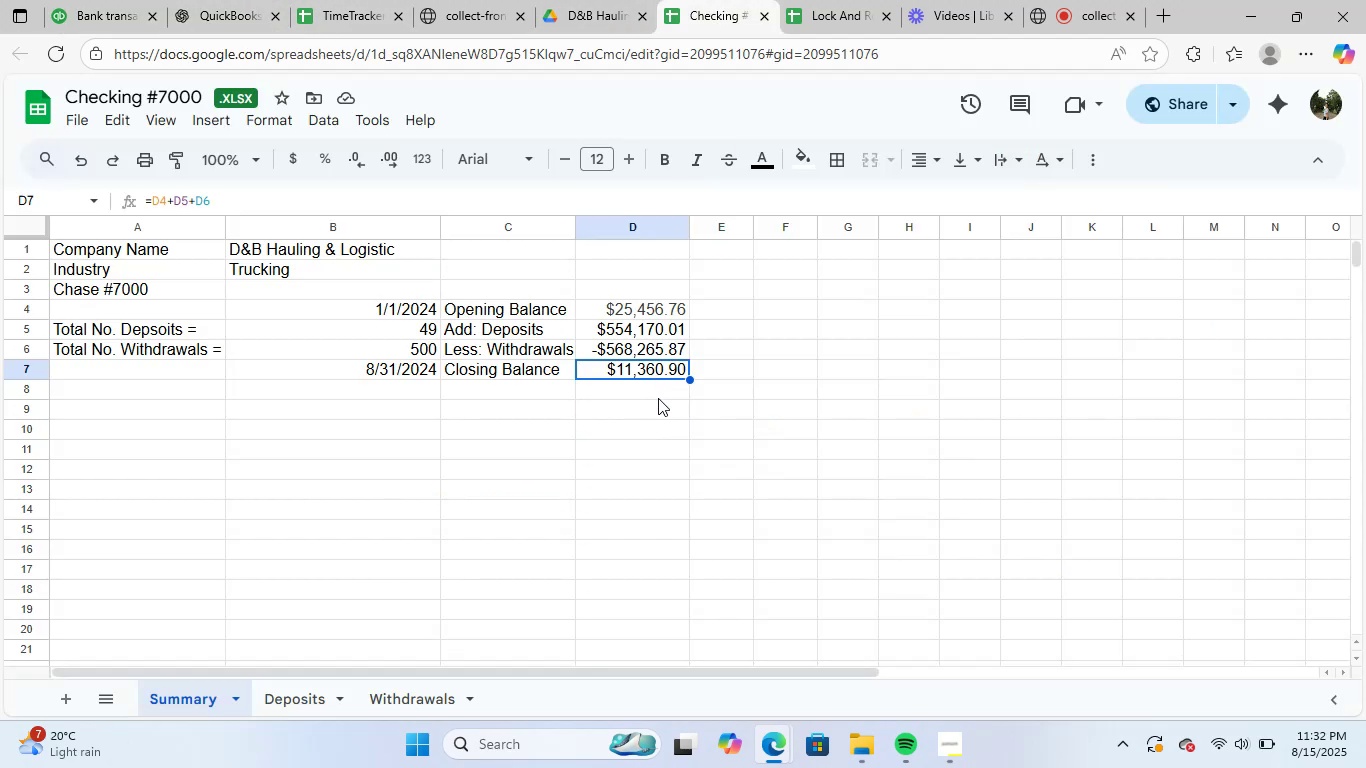 
left_click([661, 404])
 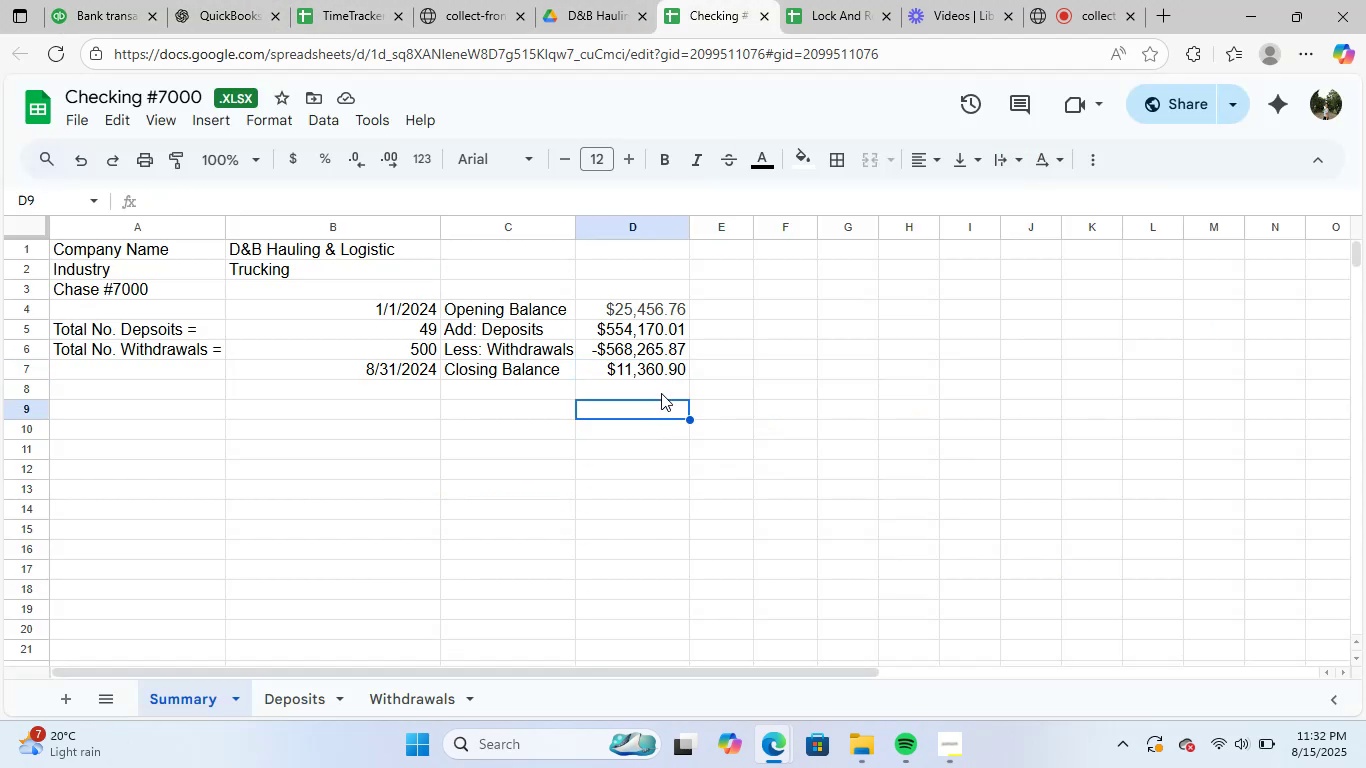 
left_click([661, 374])
 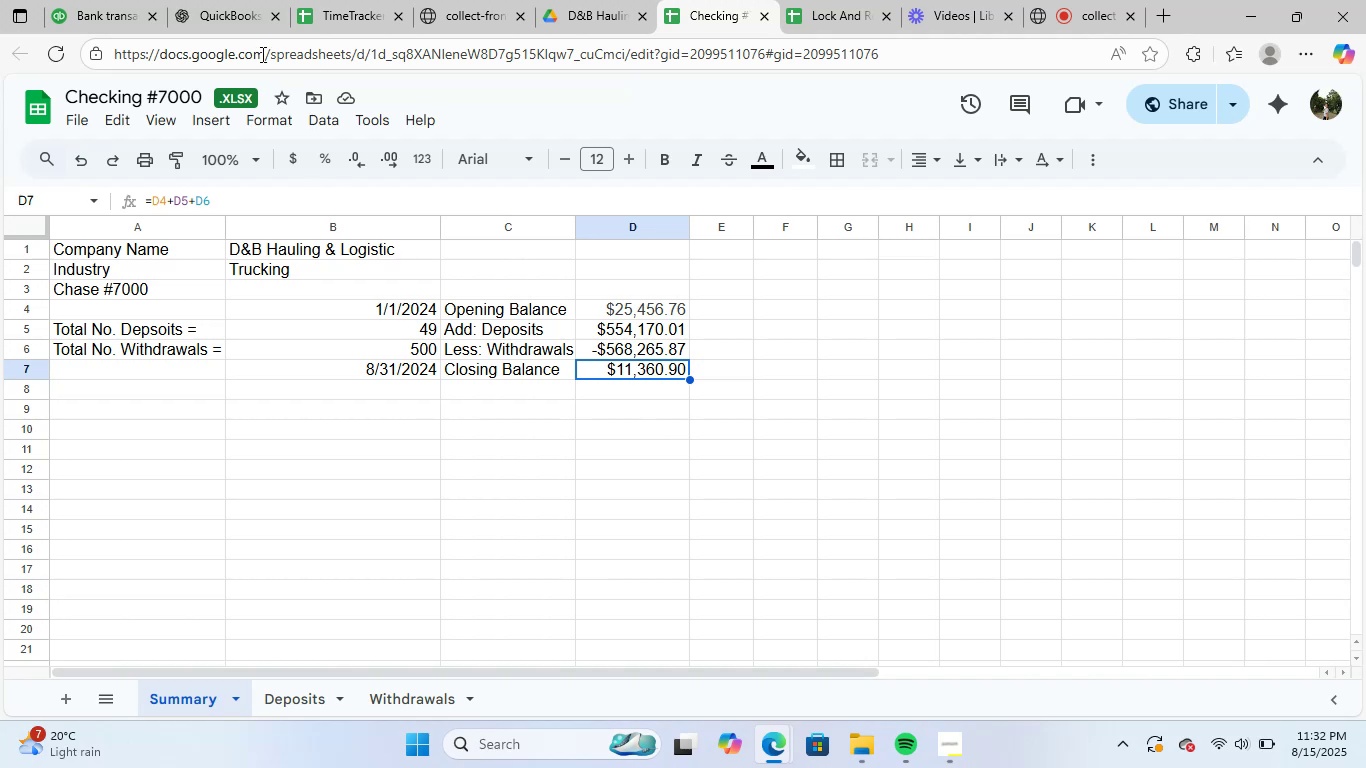 
left_click([92, 0])
 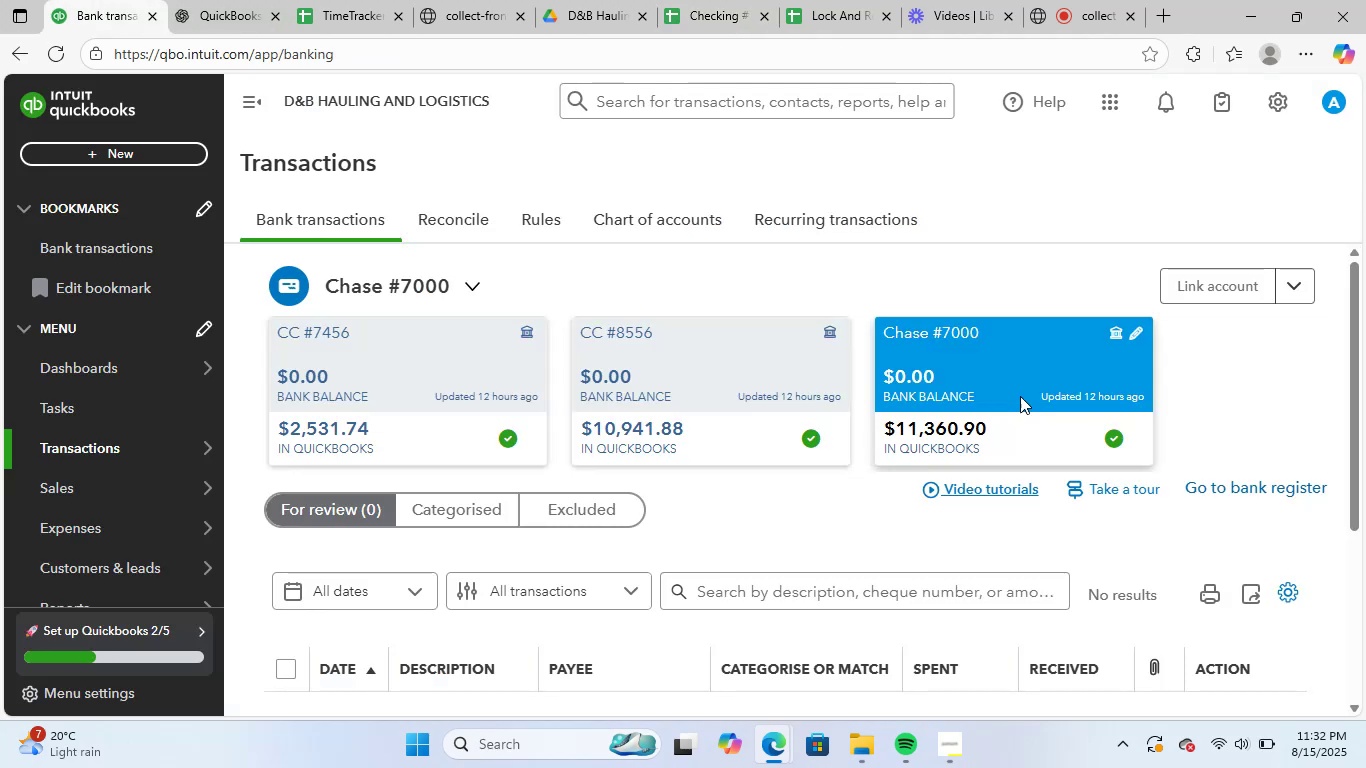 
left_click([1031, 378])
 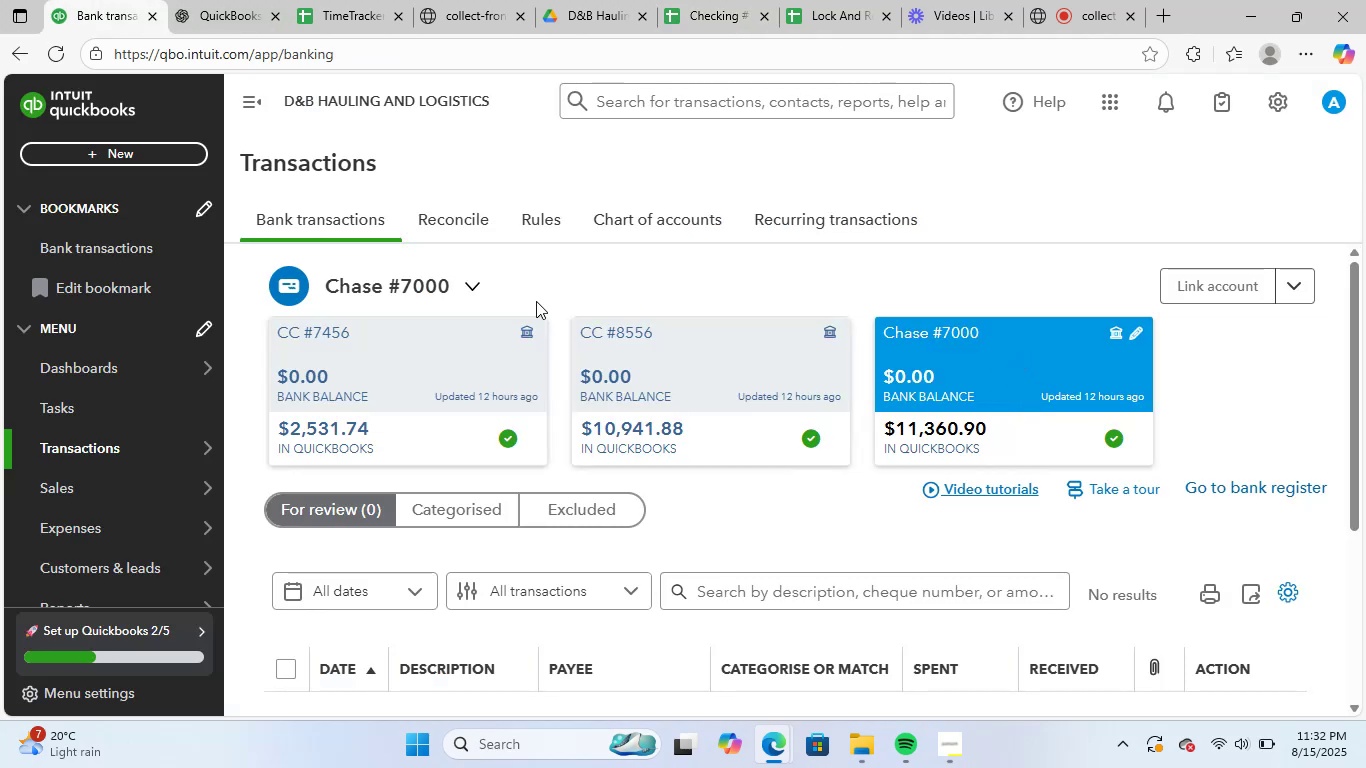 
left_click([419, 222])
 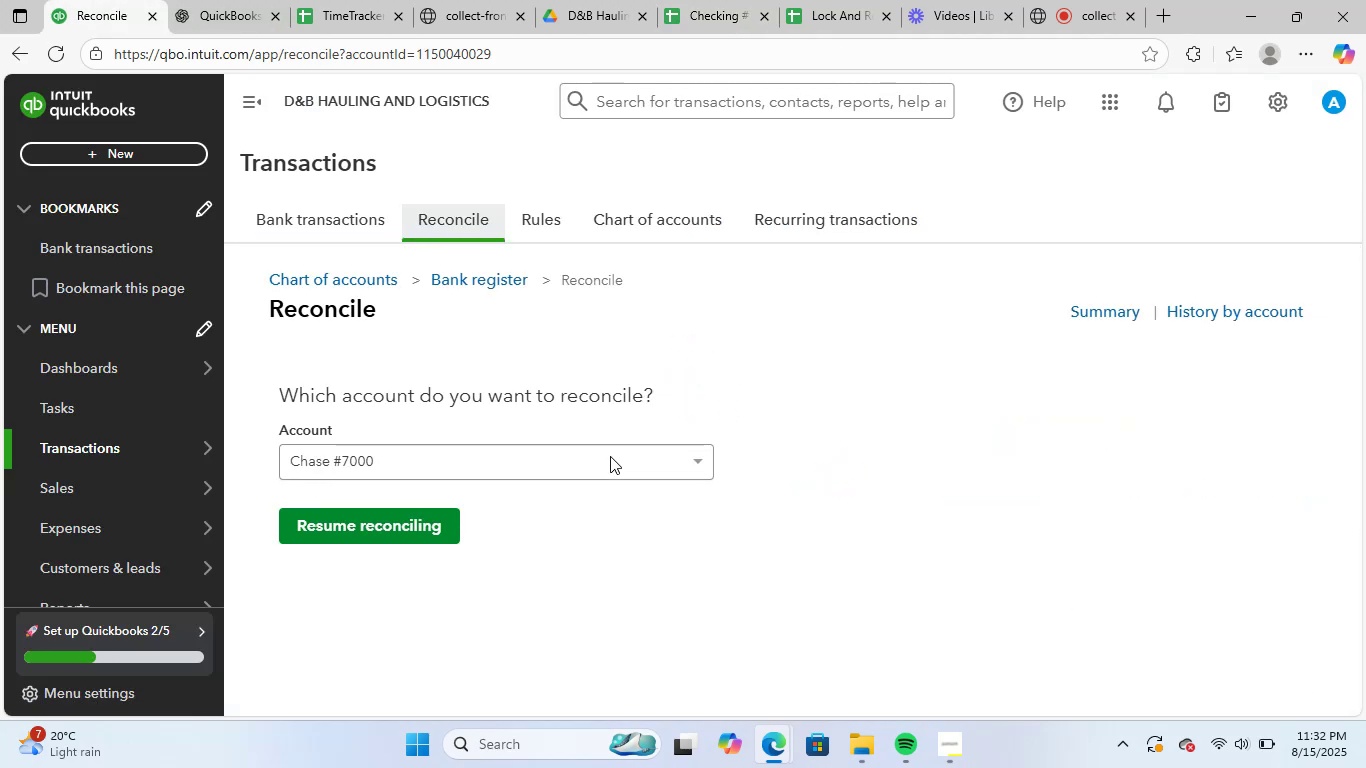 
left_click([390, 533])
 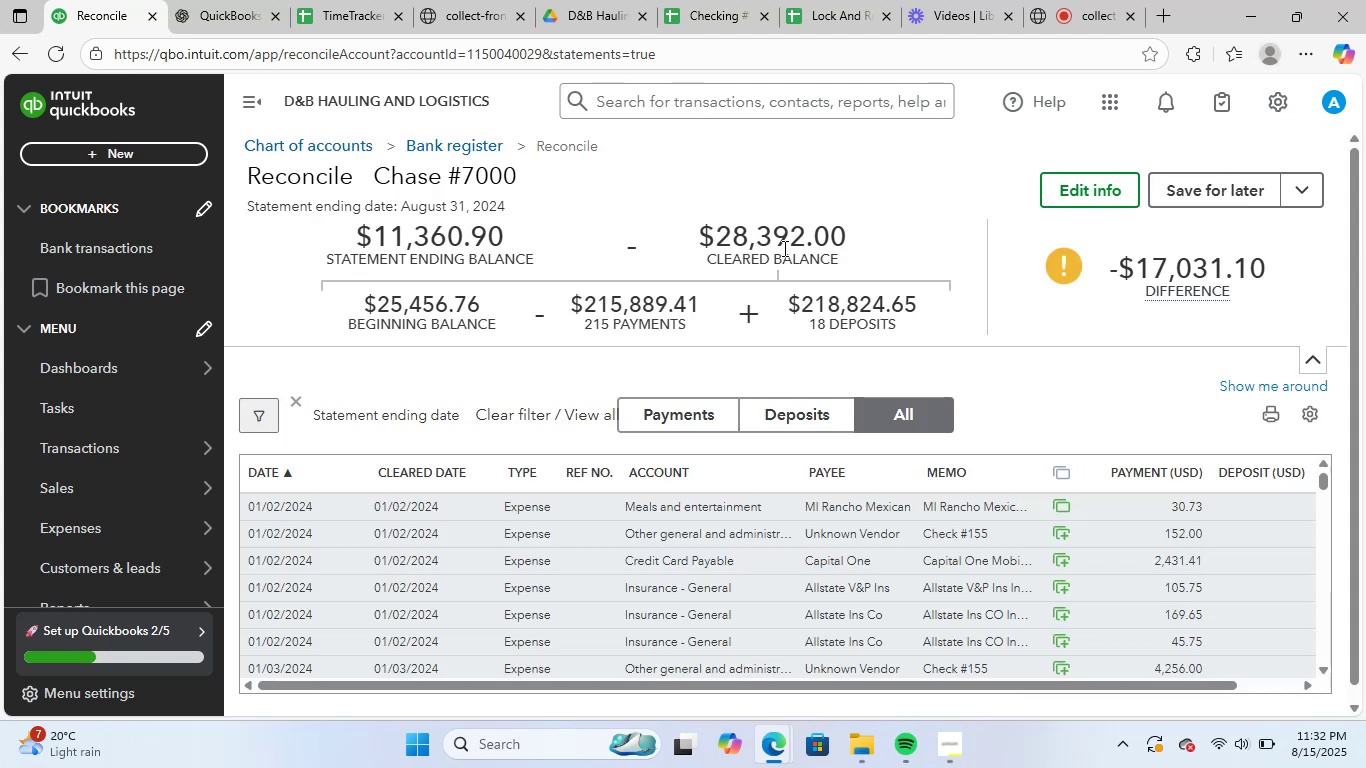 
wait(6.44)
 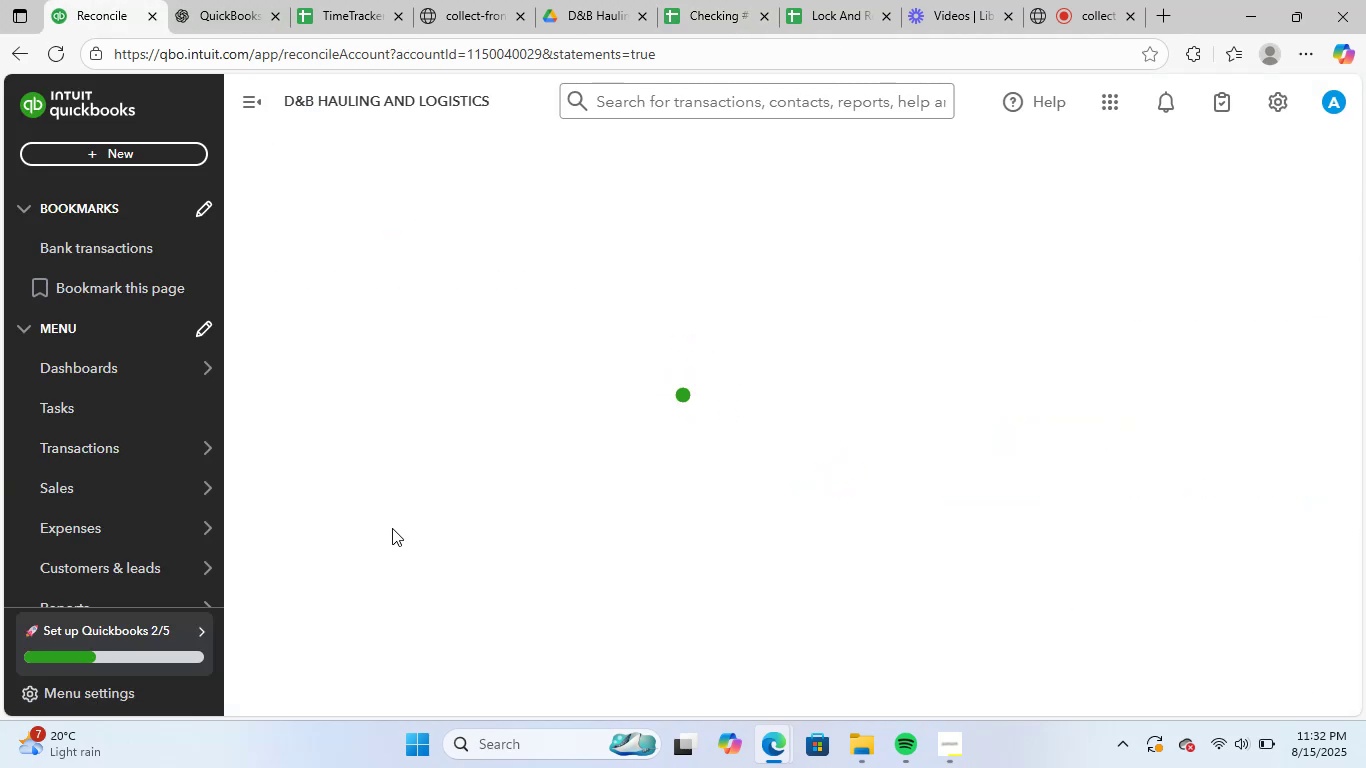 
left_click([1310, 193])
 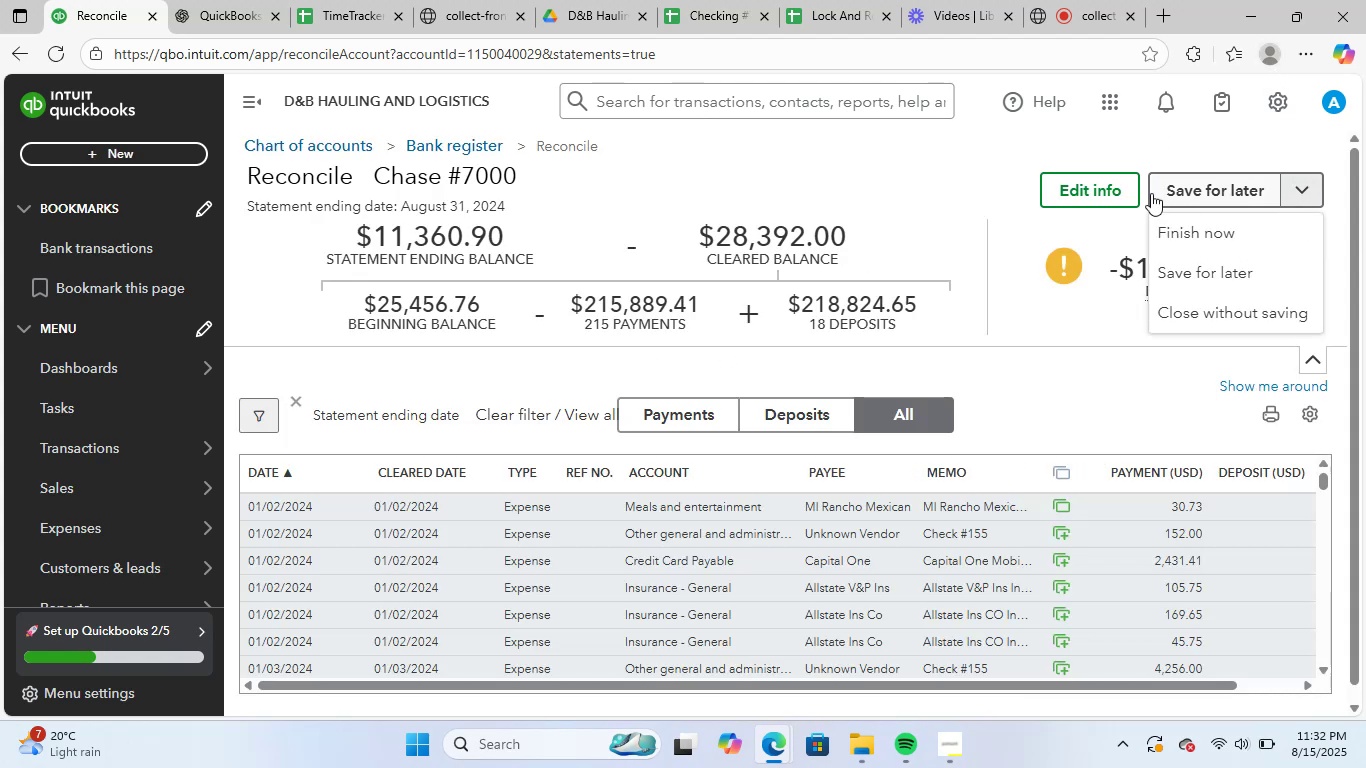 
left_click([1109, 185])
 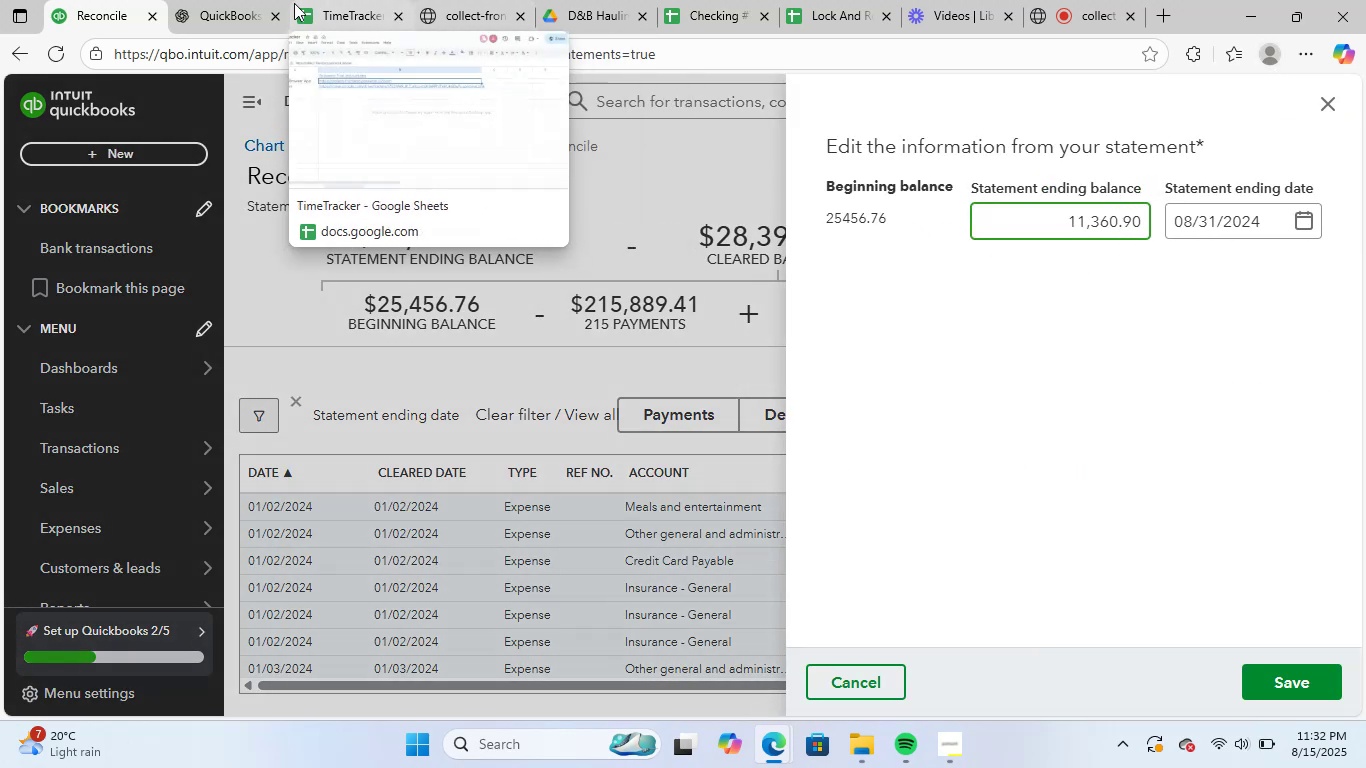 
wait(5.79)
 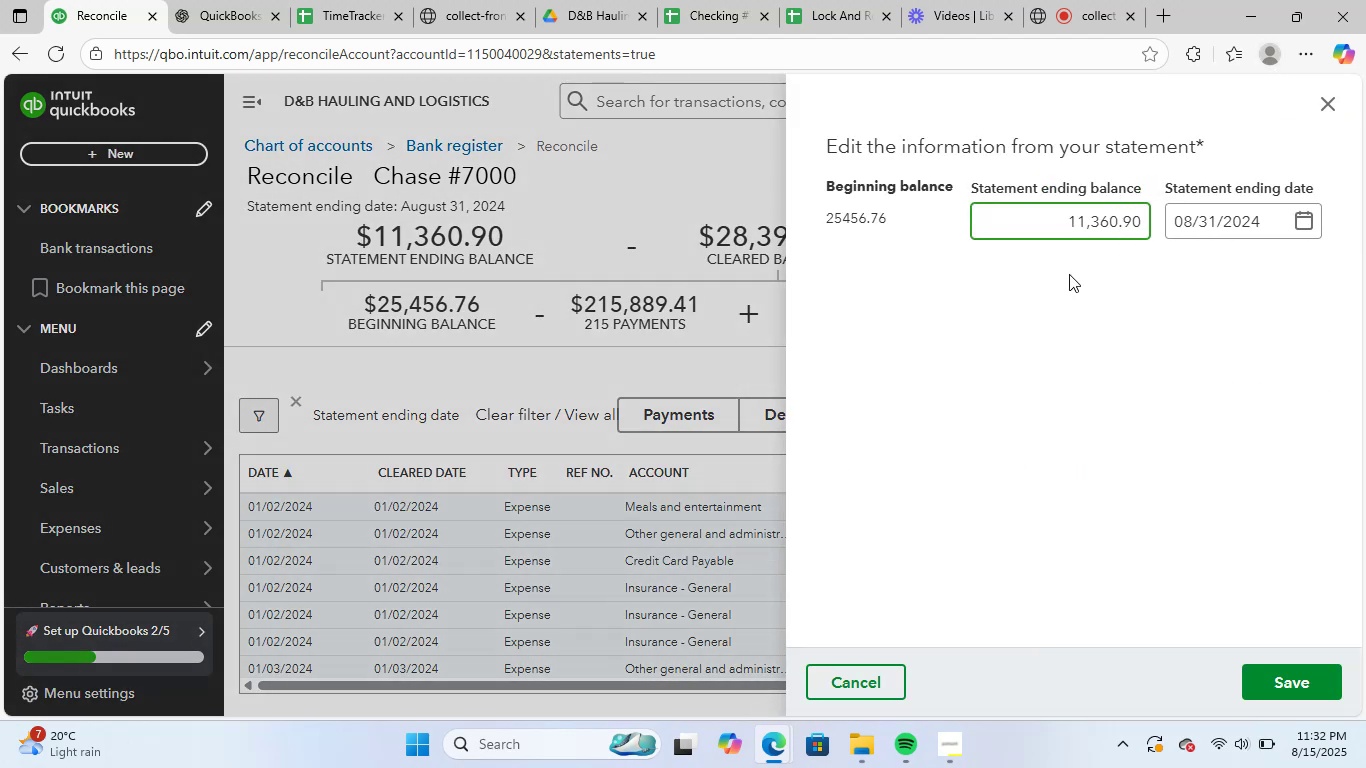 
left_click([717, 14])
 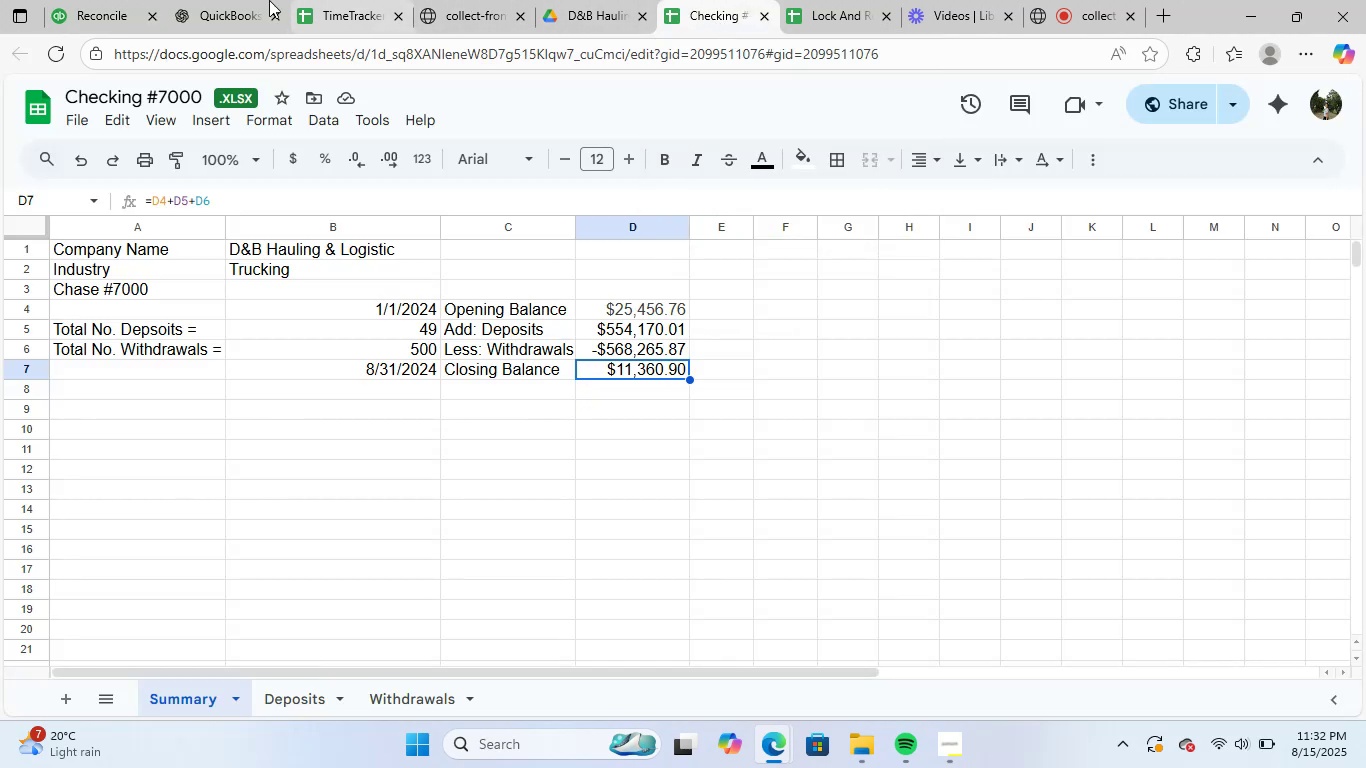 
left_click([106, 0])
 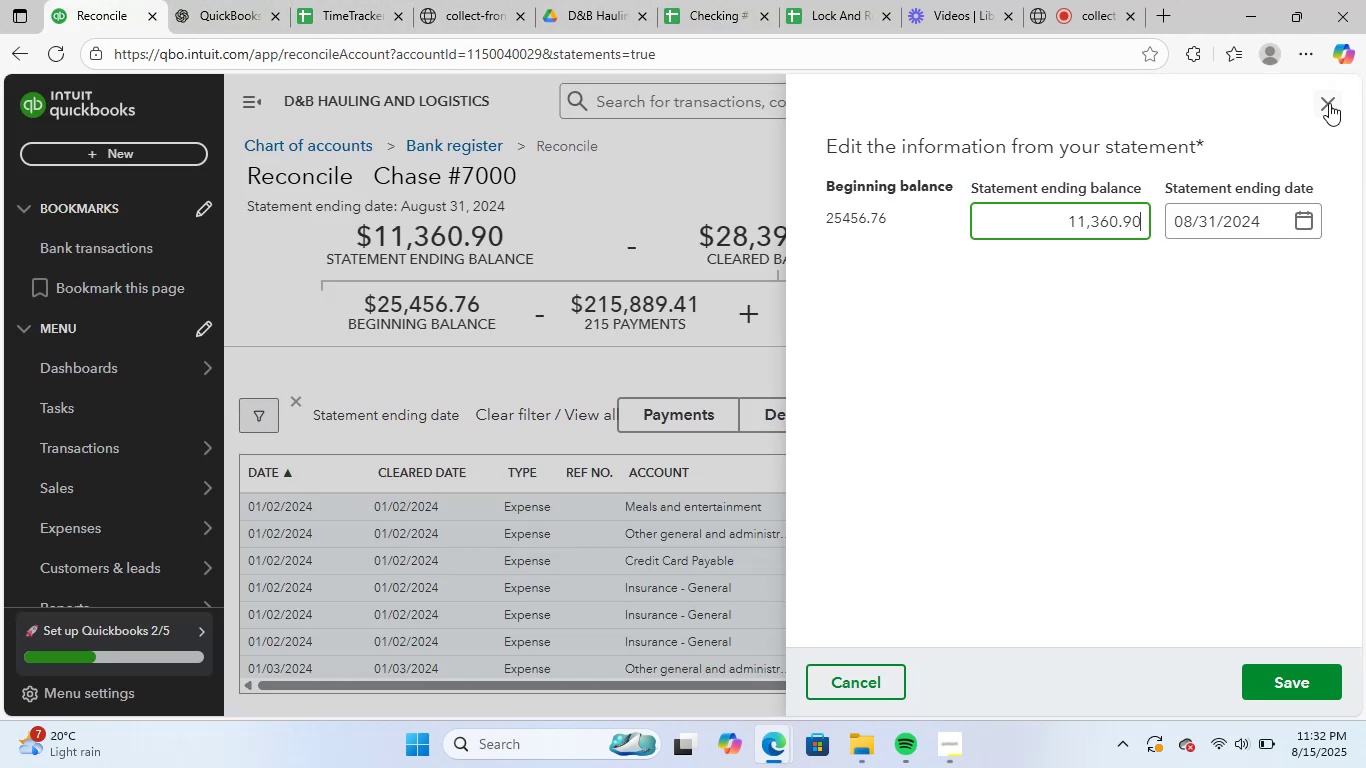 
left_click([1329, 103])
 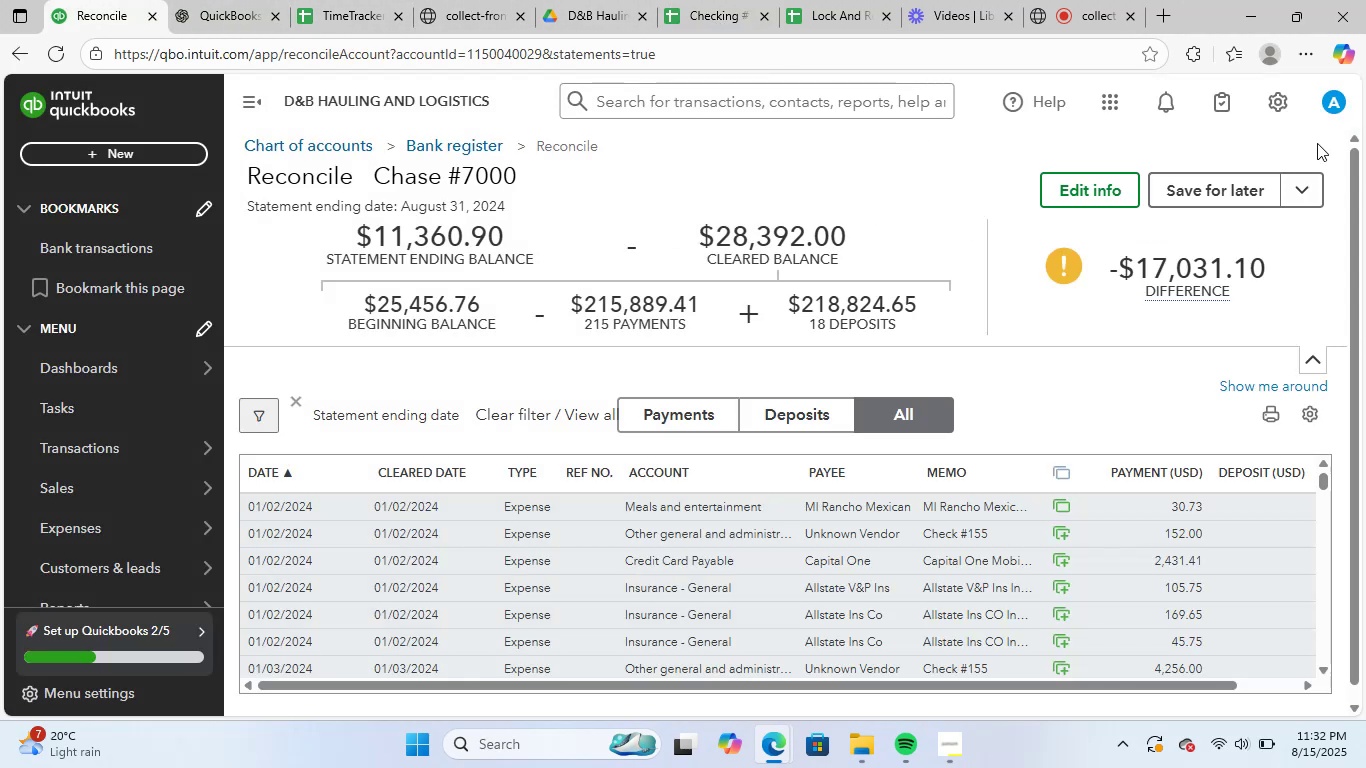 
left_click([1227, 182])
 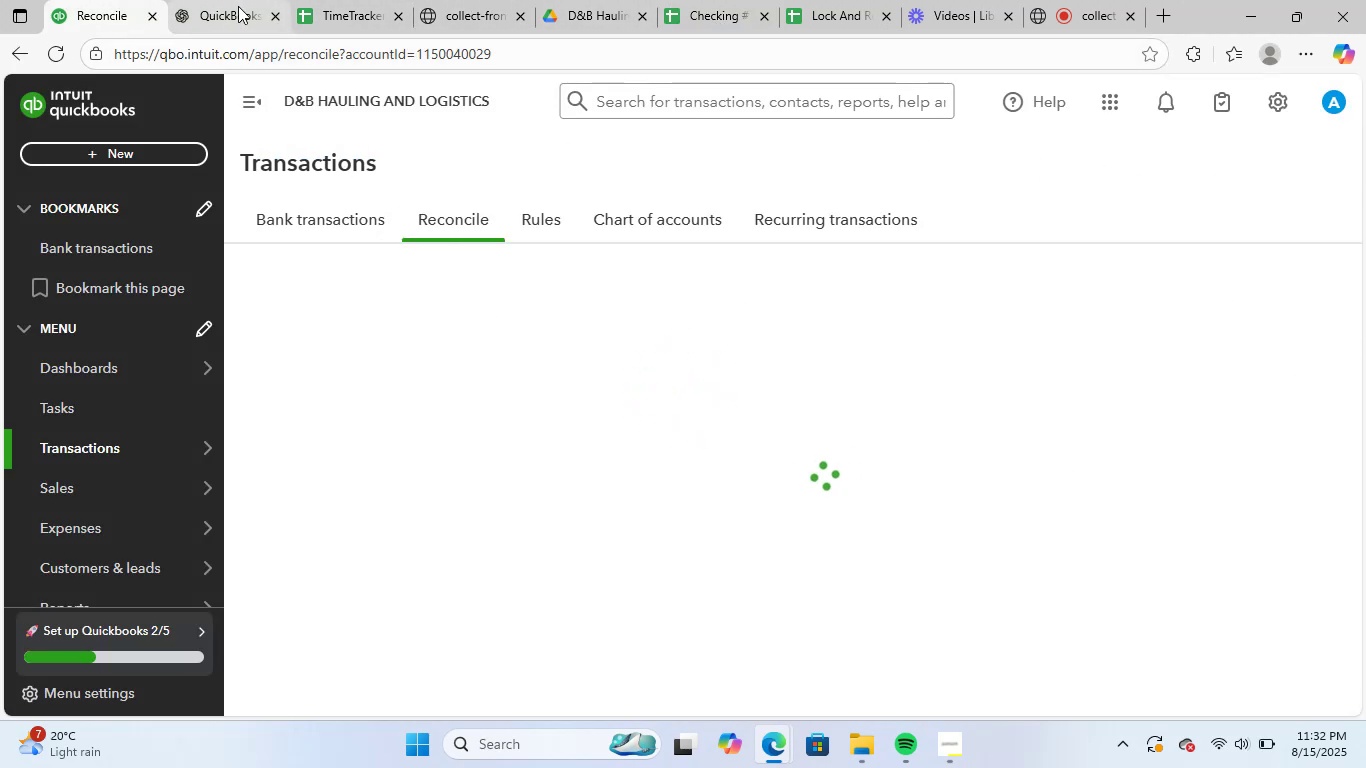 
scroll: coordinate [487, 382], scroll_direction: up, amount: 2.0
 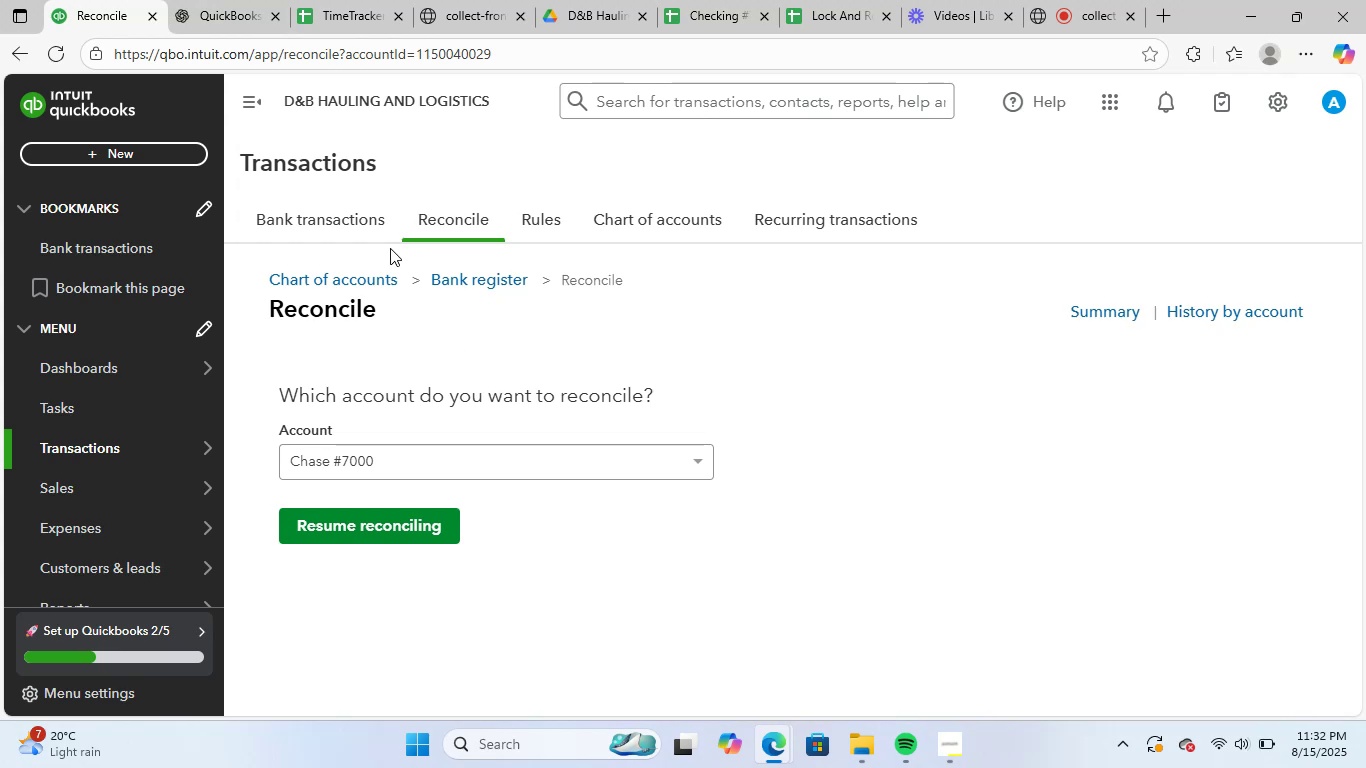 
left_click([364, 221])
 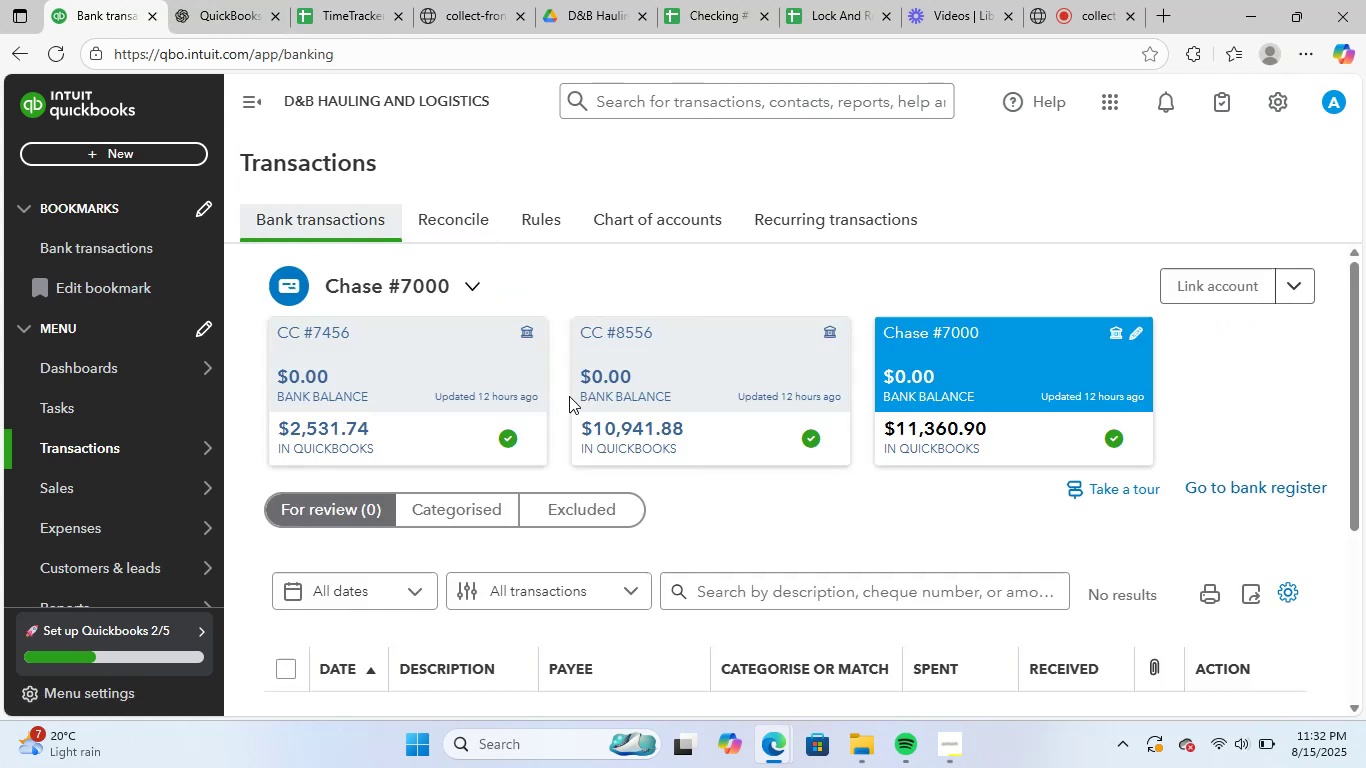 
scroll: coordinate [767, 552], scroll_direction: down, amount: 1.0
 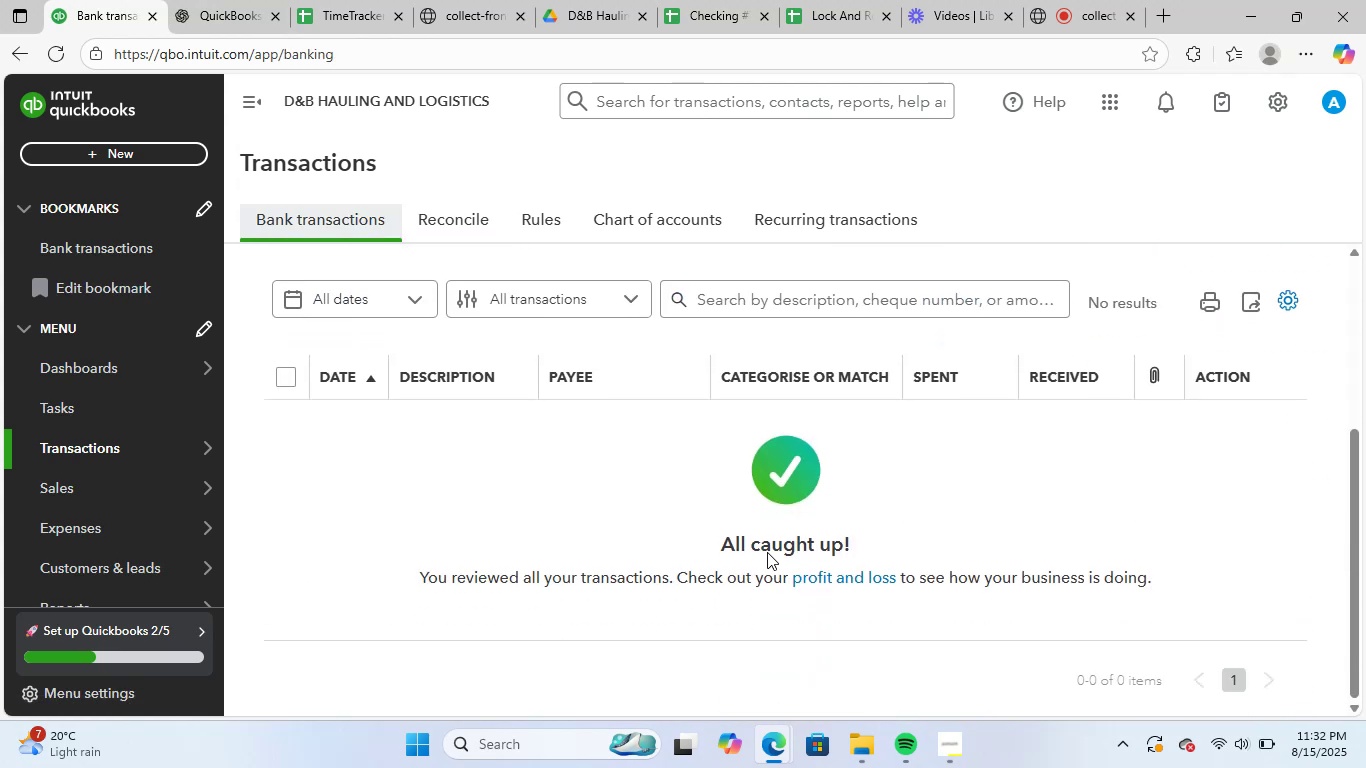 
scroll: coordinate [767, 552], scroll_direction: up, amount: 5.0
 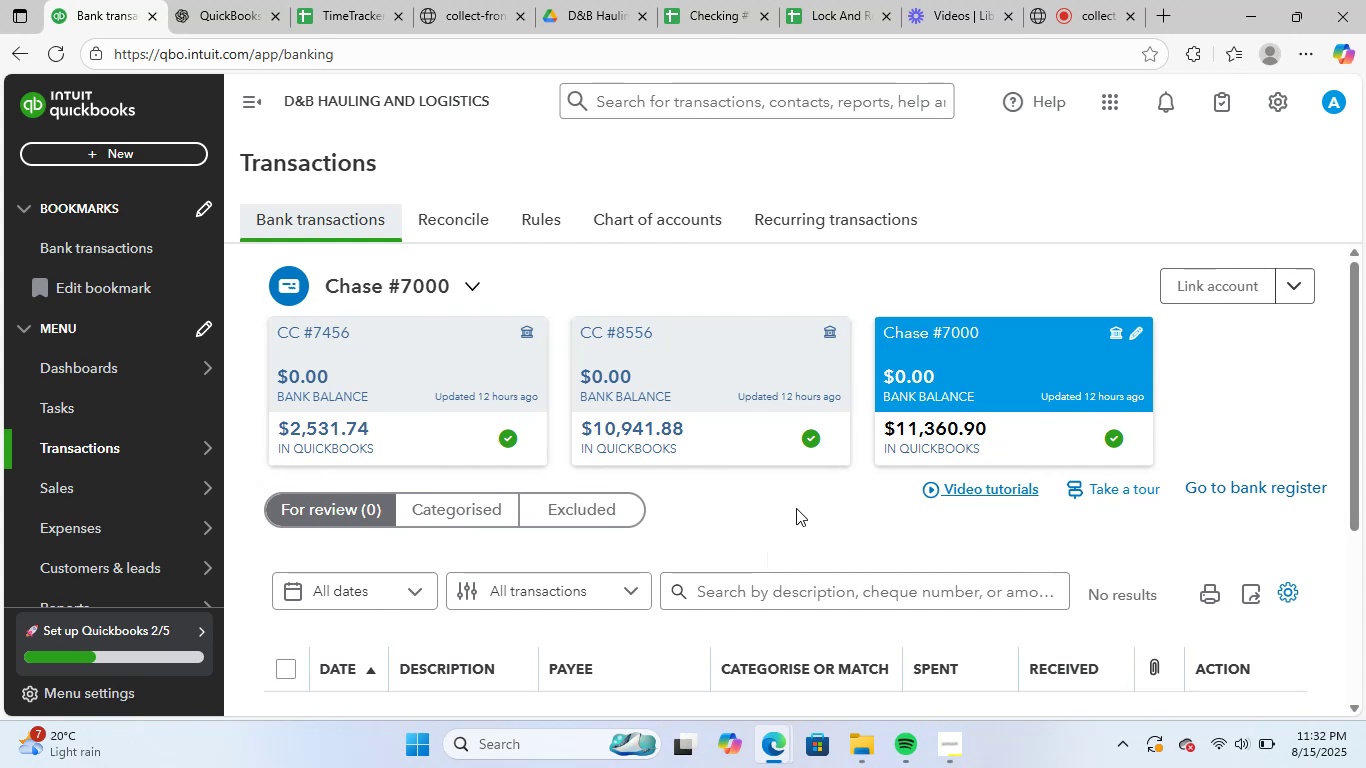 
wait(7.94)
 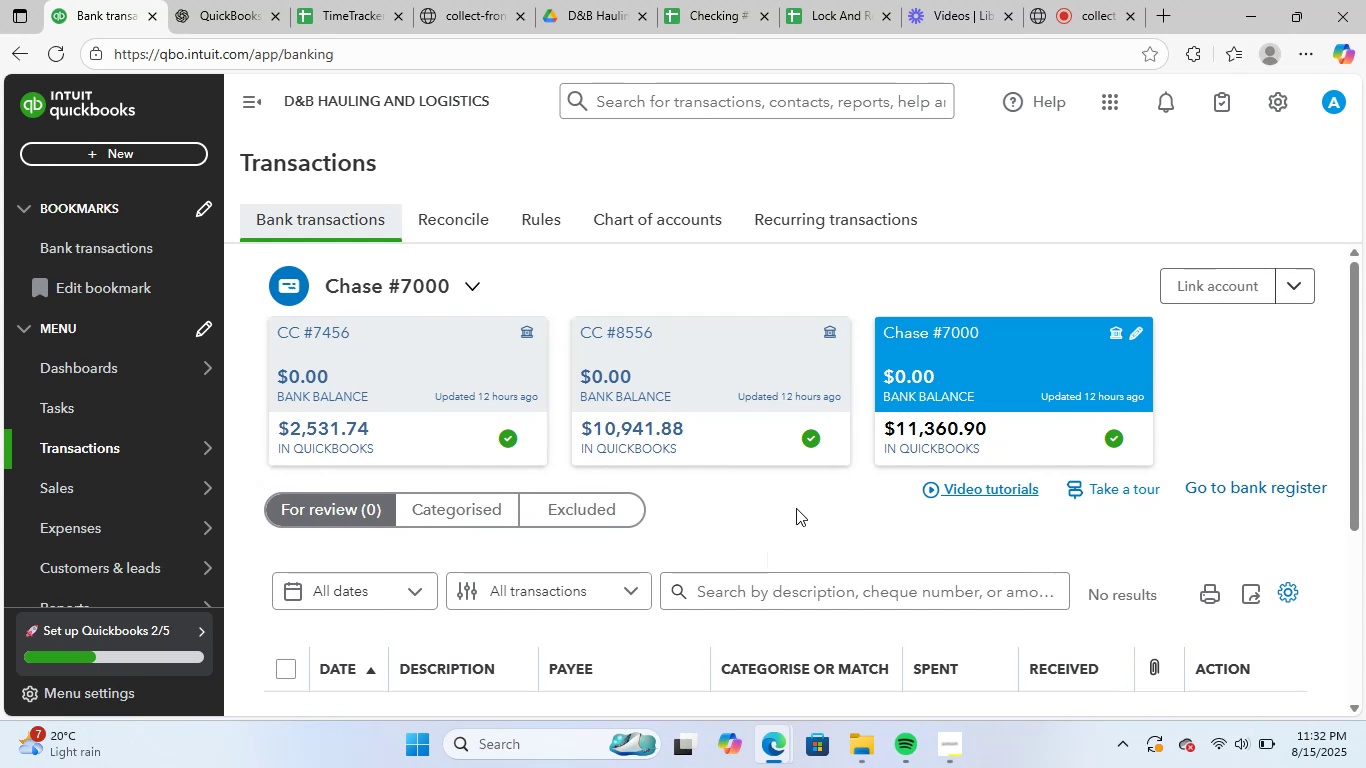 
scroll: coordinate [572, 501], scroll_direction: up, amount: 3.0
 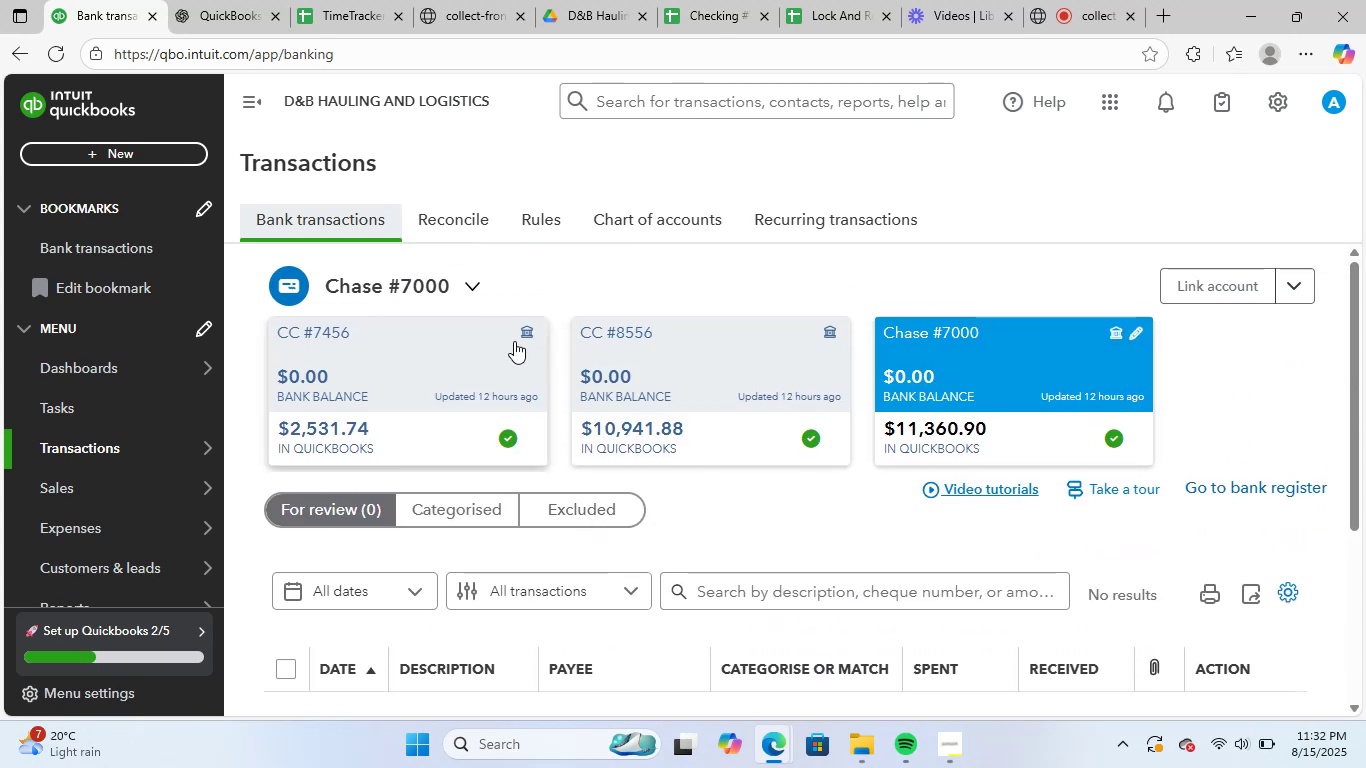 
left_click([523, 332])
 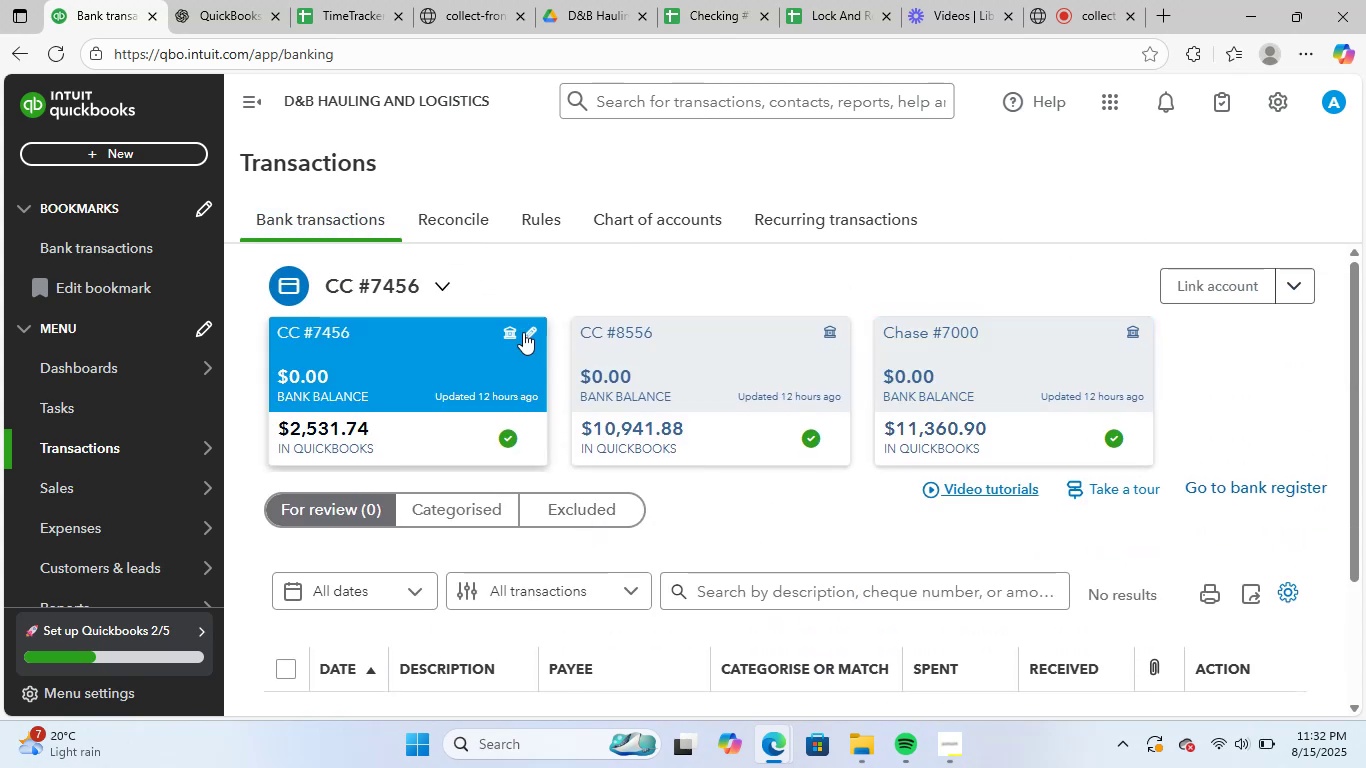 
left_click([529, 332])
 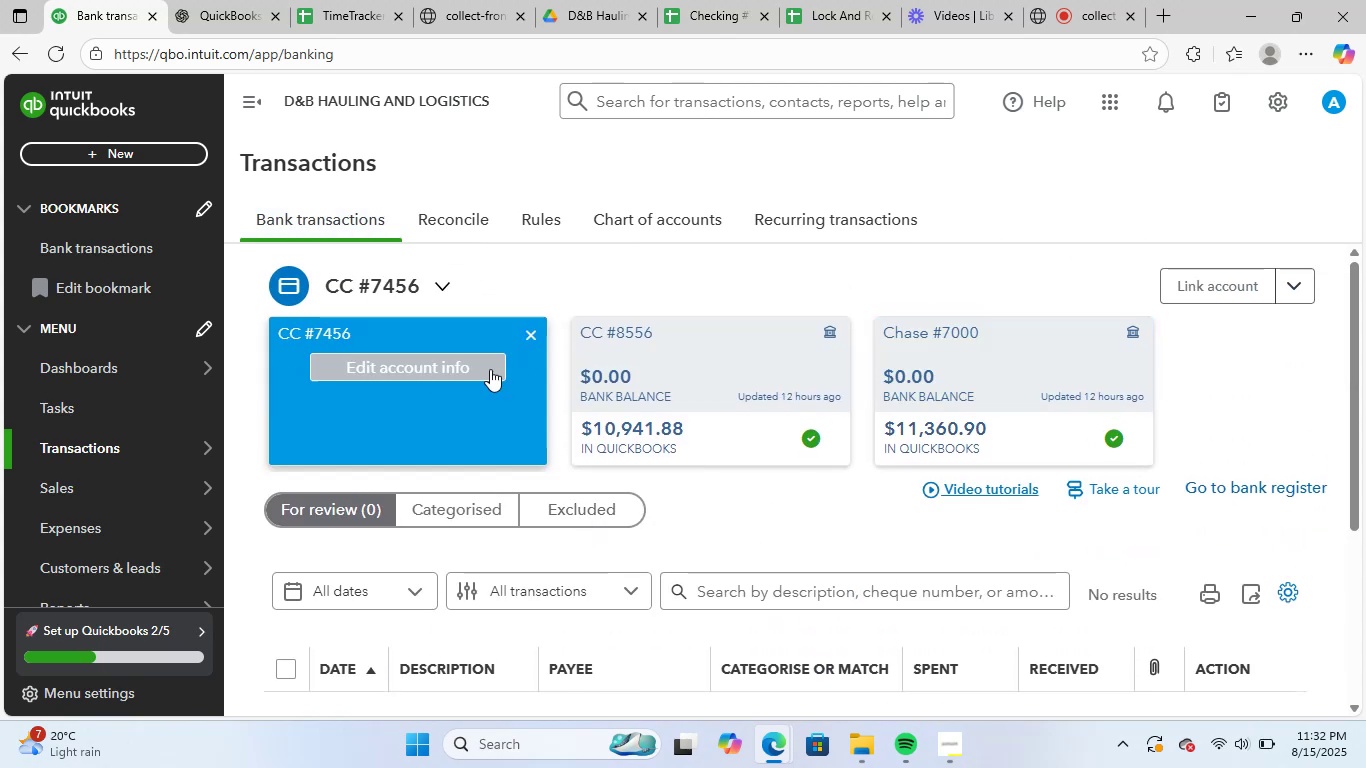 
left_click([443, 367])
 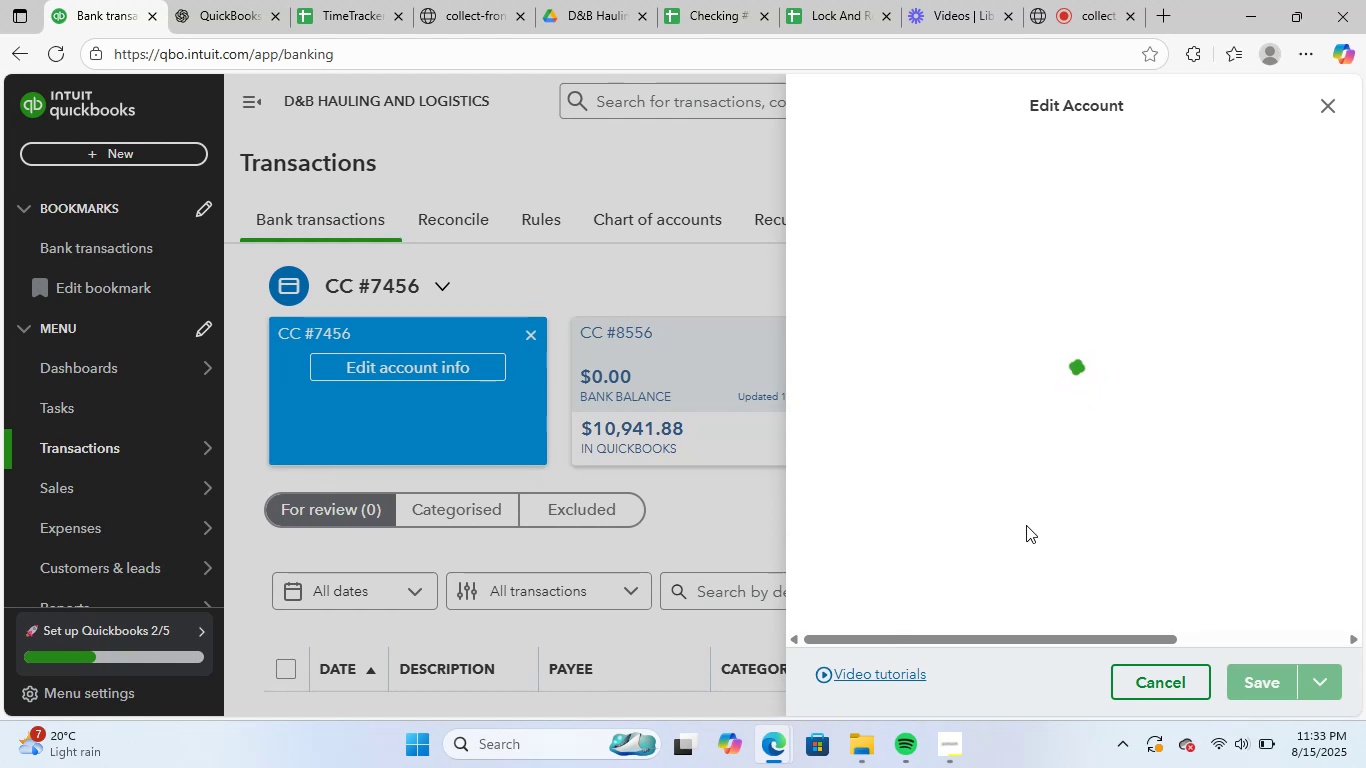 
wait(10.88)
 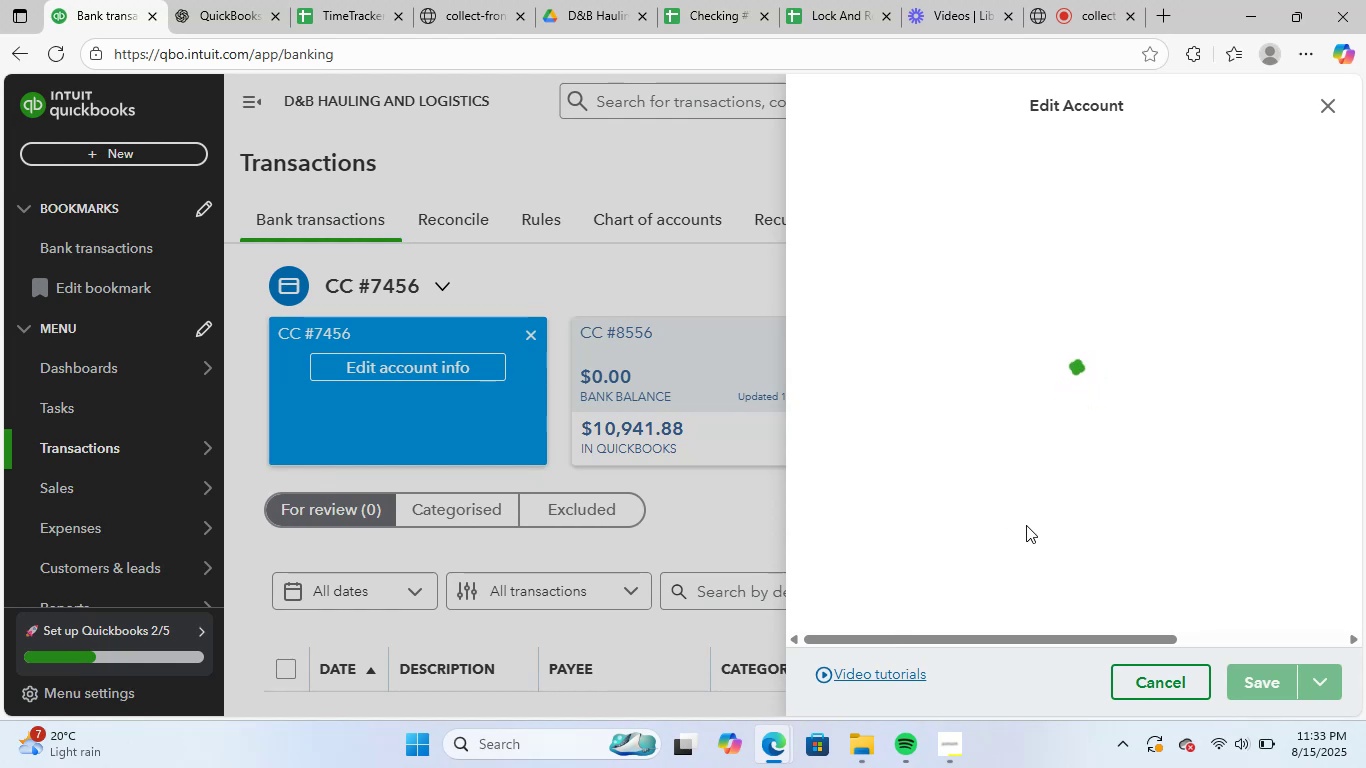 
left_click([1162, 680])
 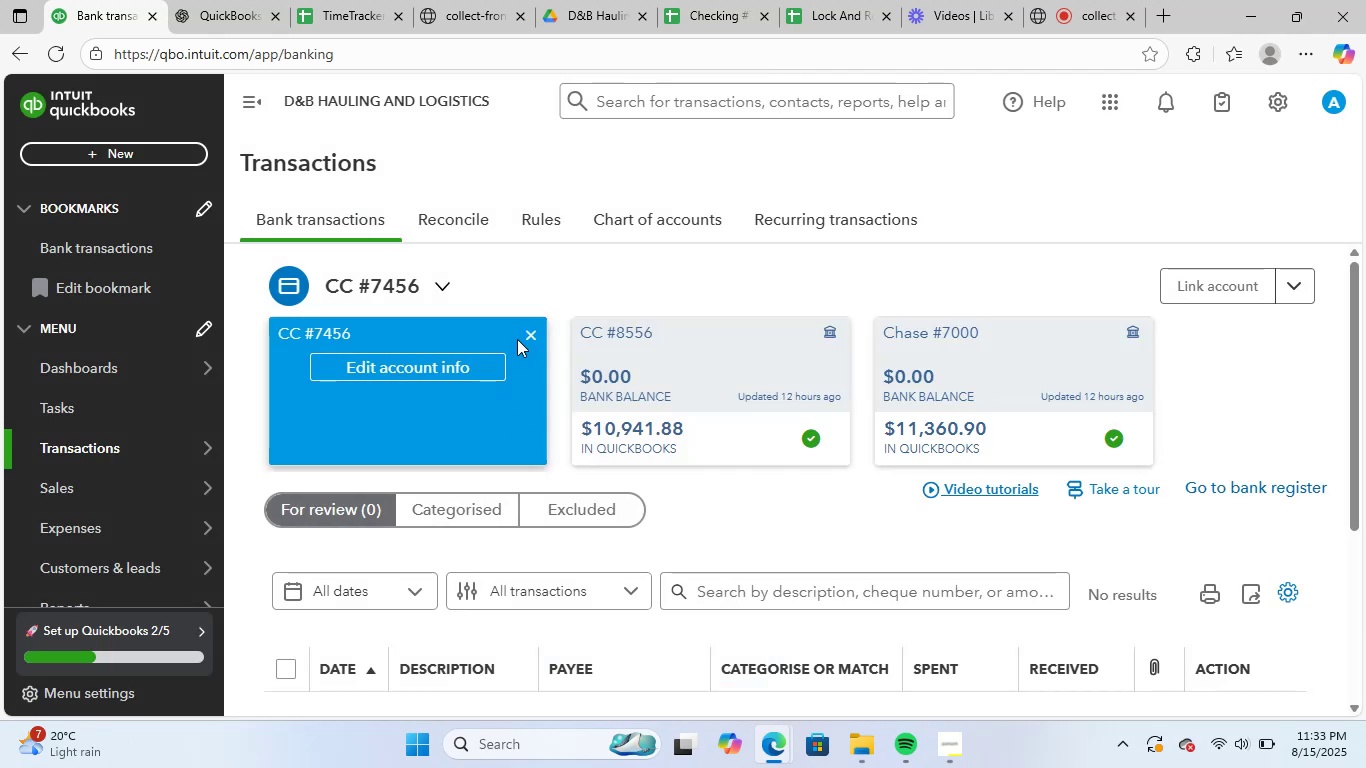 
left_click([469, 357])
 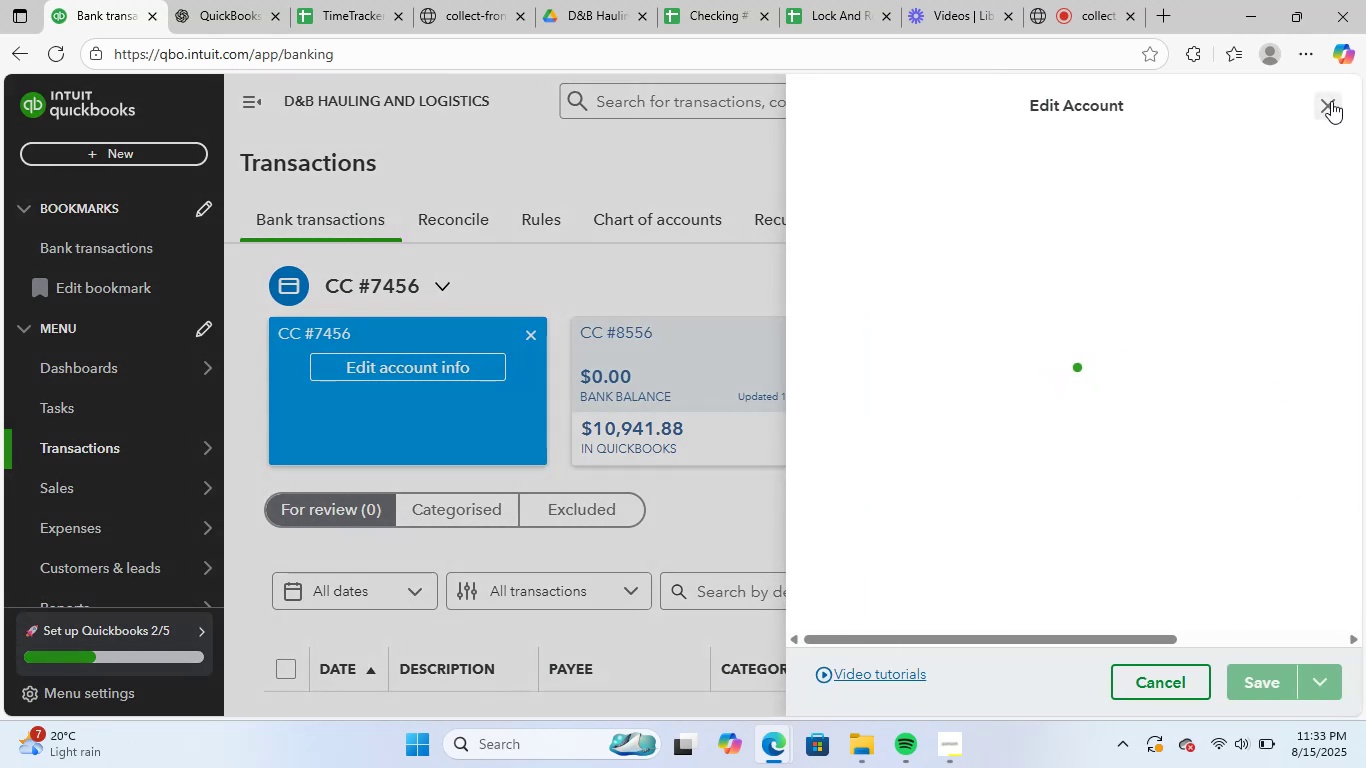 
wait(5.41)
 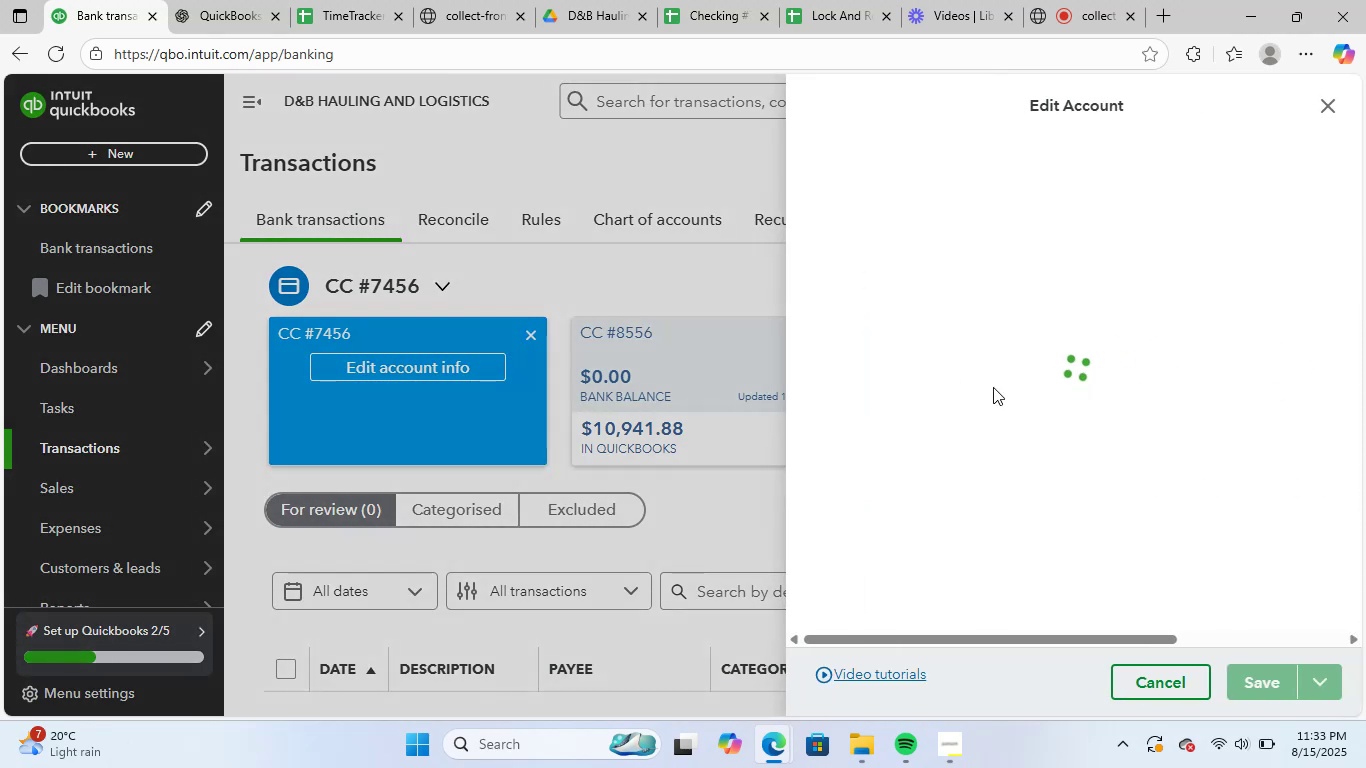 
left_click([1334, 97])
 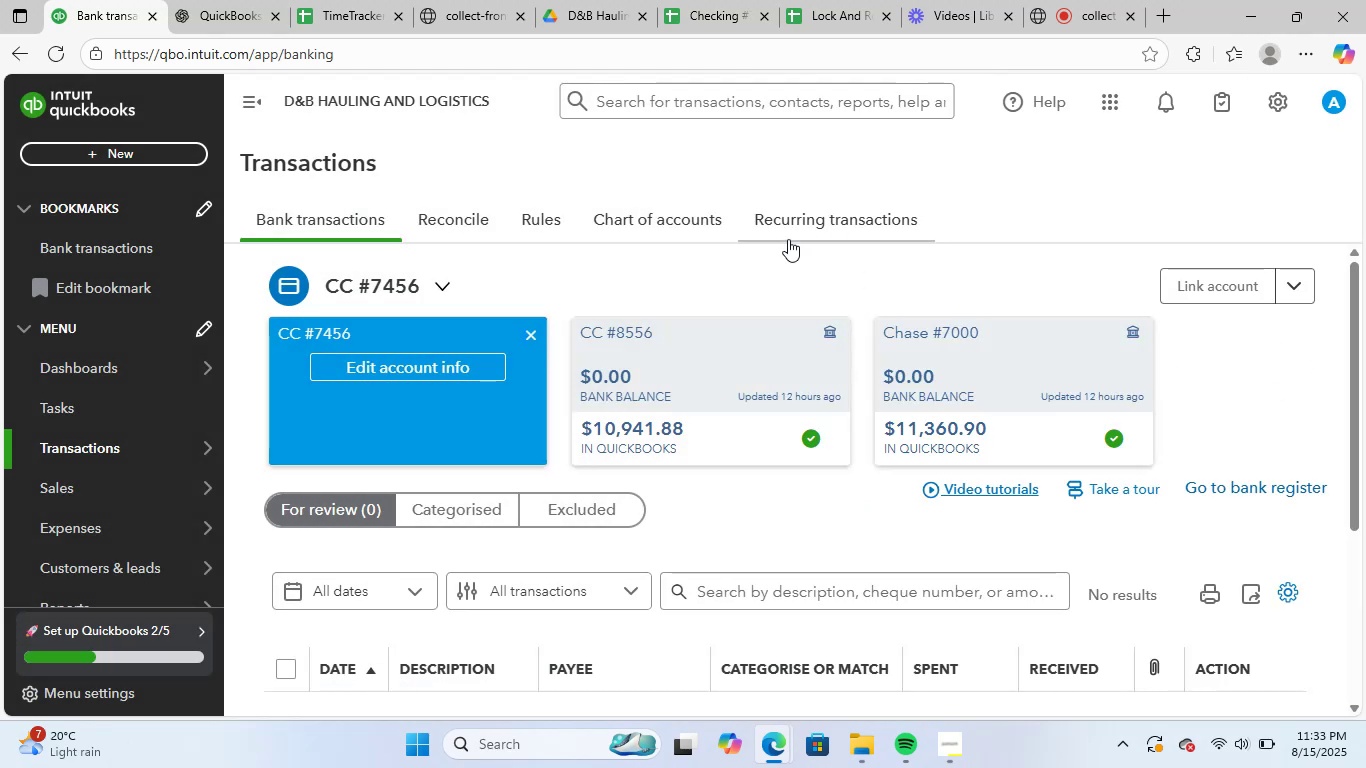 
left_click([725, 273])
 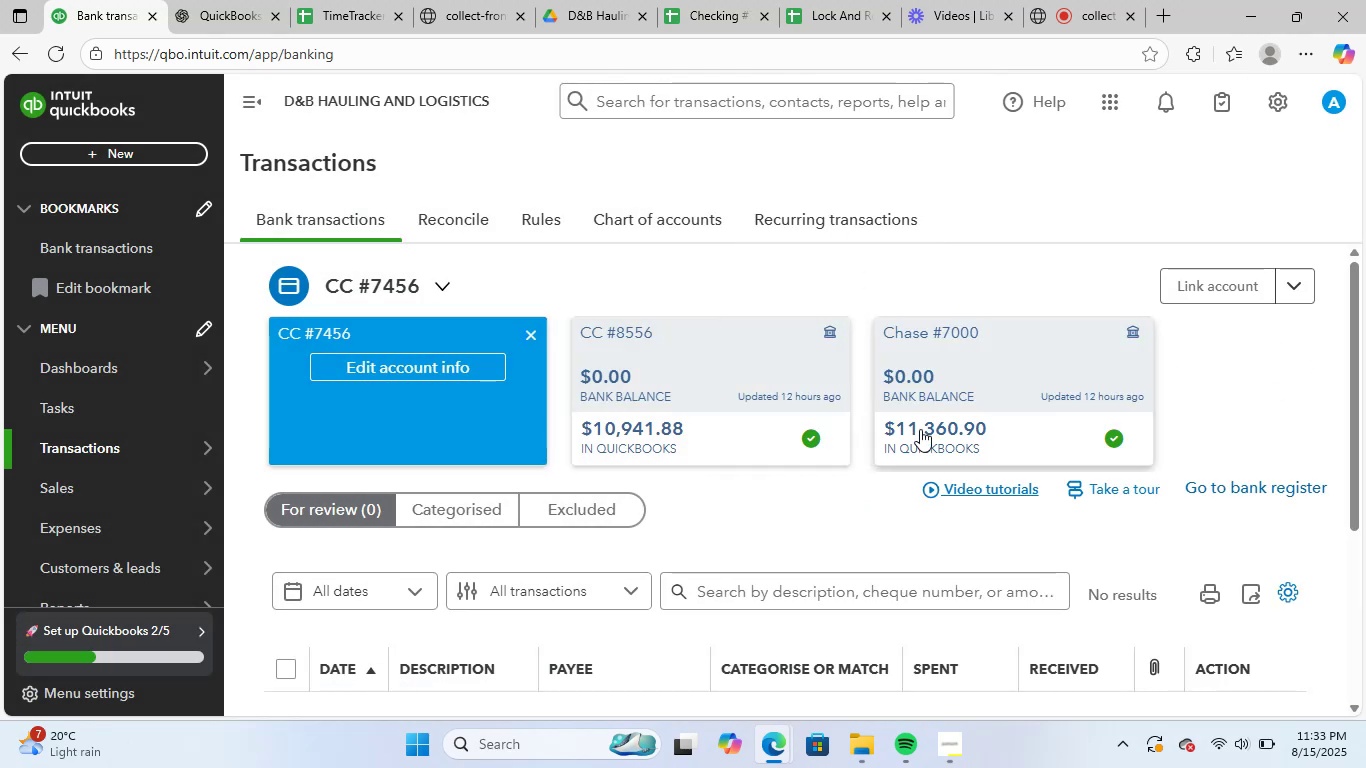 
left_click([1007, 361])
 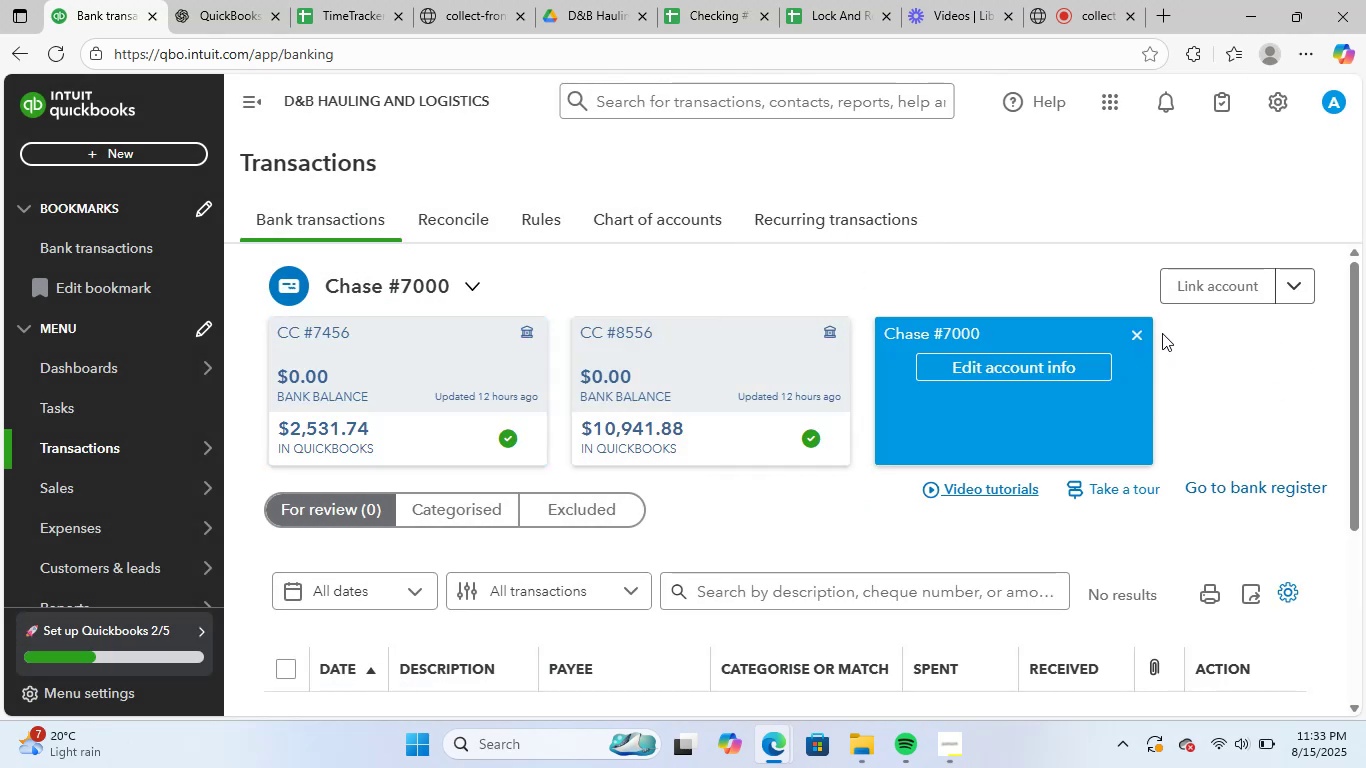 
left_click([1044, 372])
 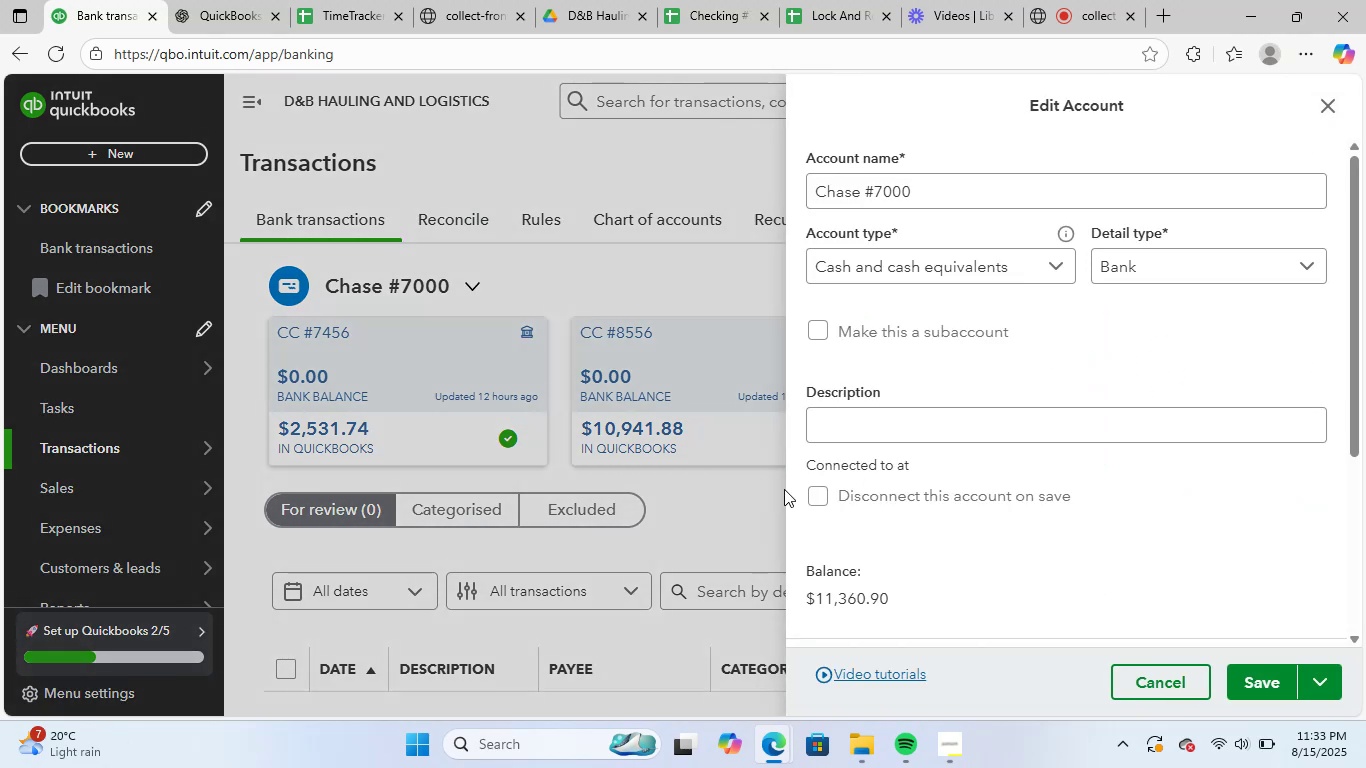 
left_click([826, 496])
 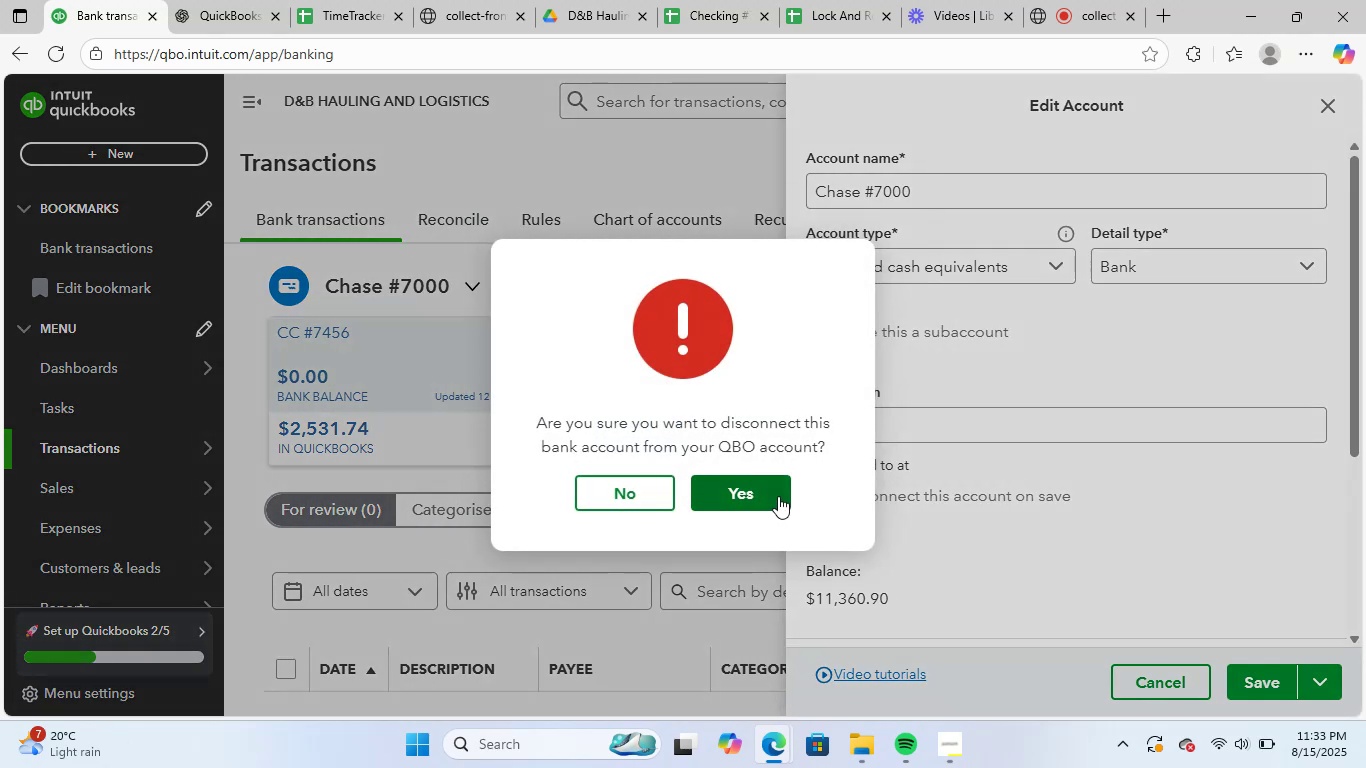 
left_click([778, 496])
 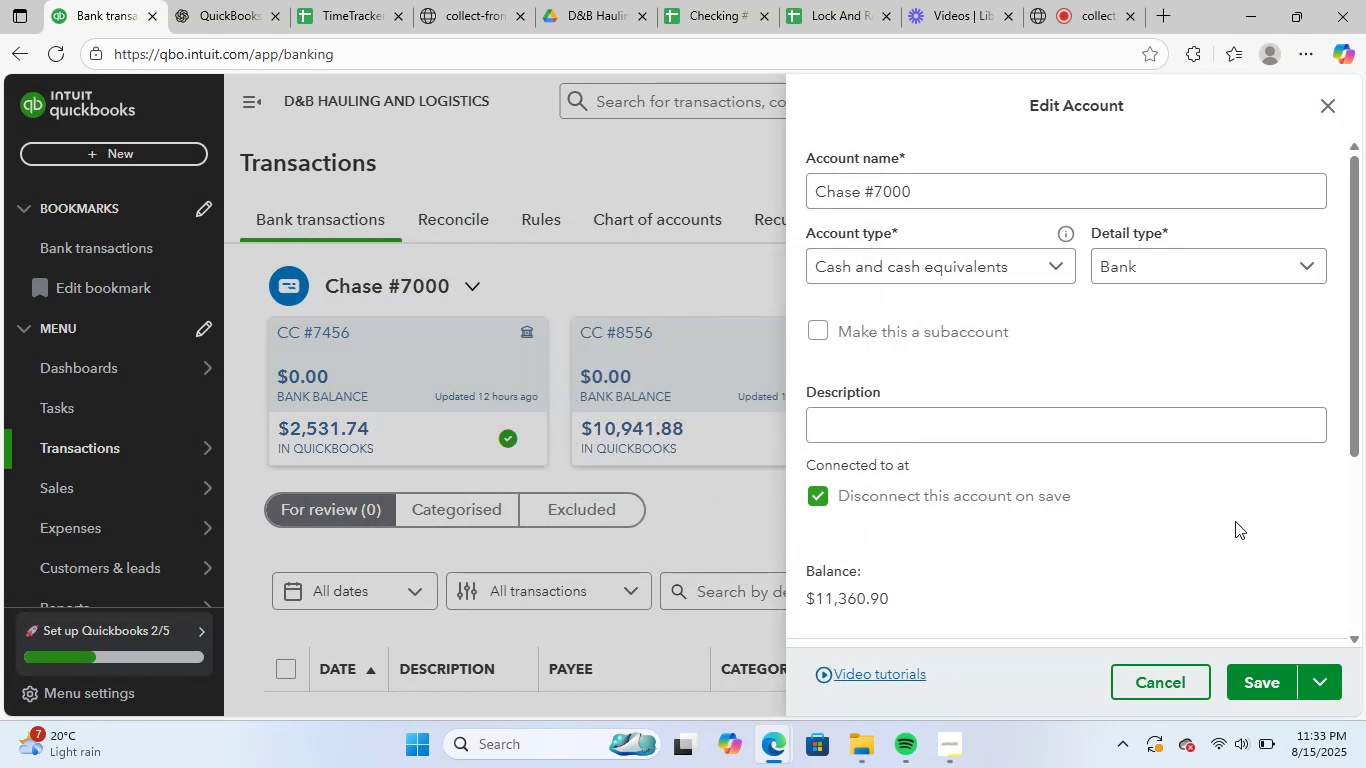 
scroll: coordinate [1226, 510], scroll_direction: down, amount: 2.0
 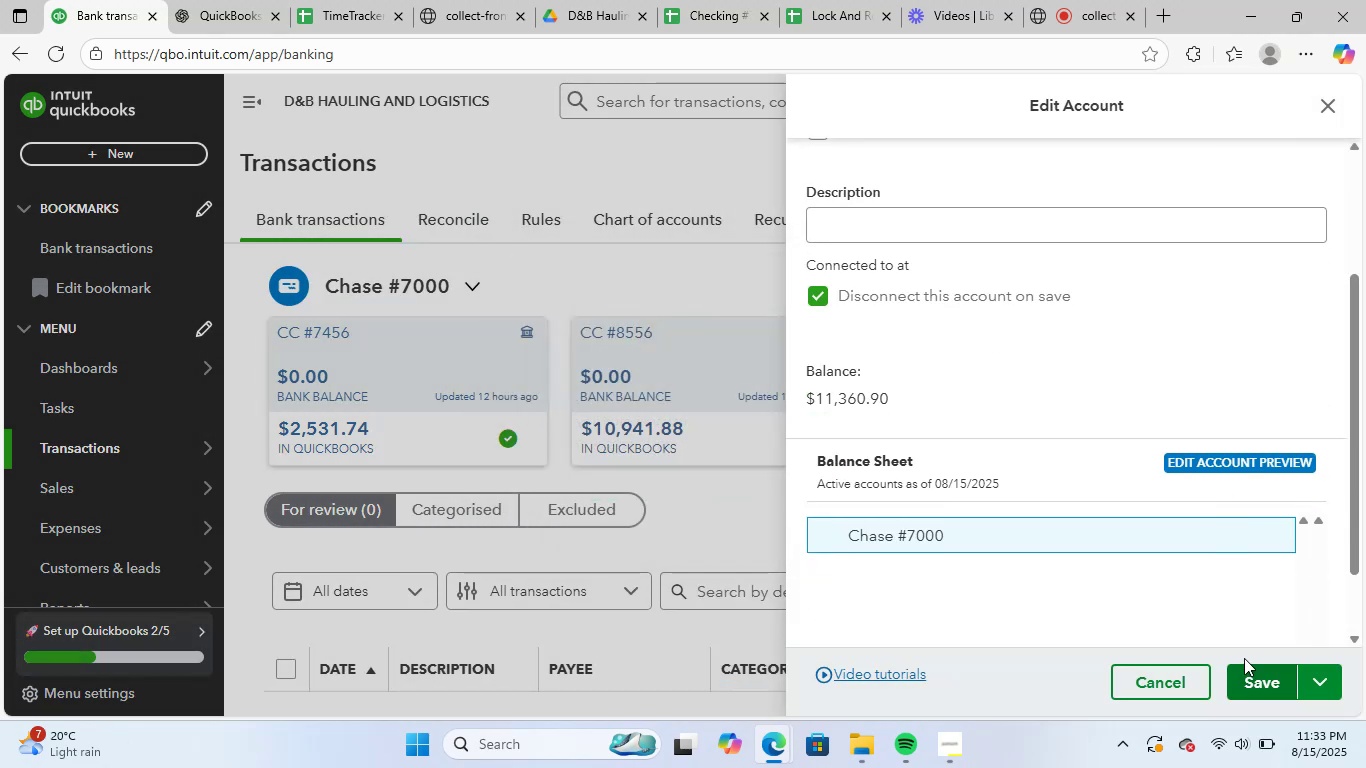 
left_click([1259, 679])
 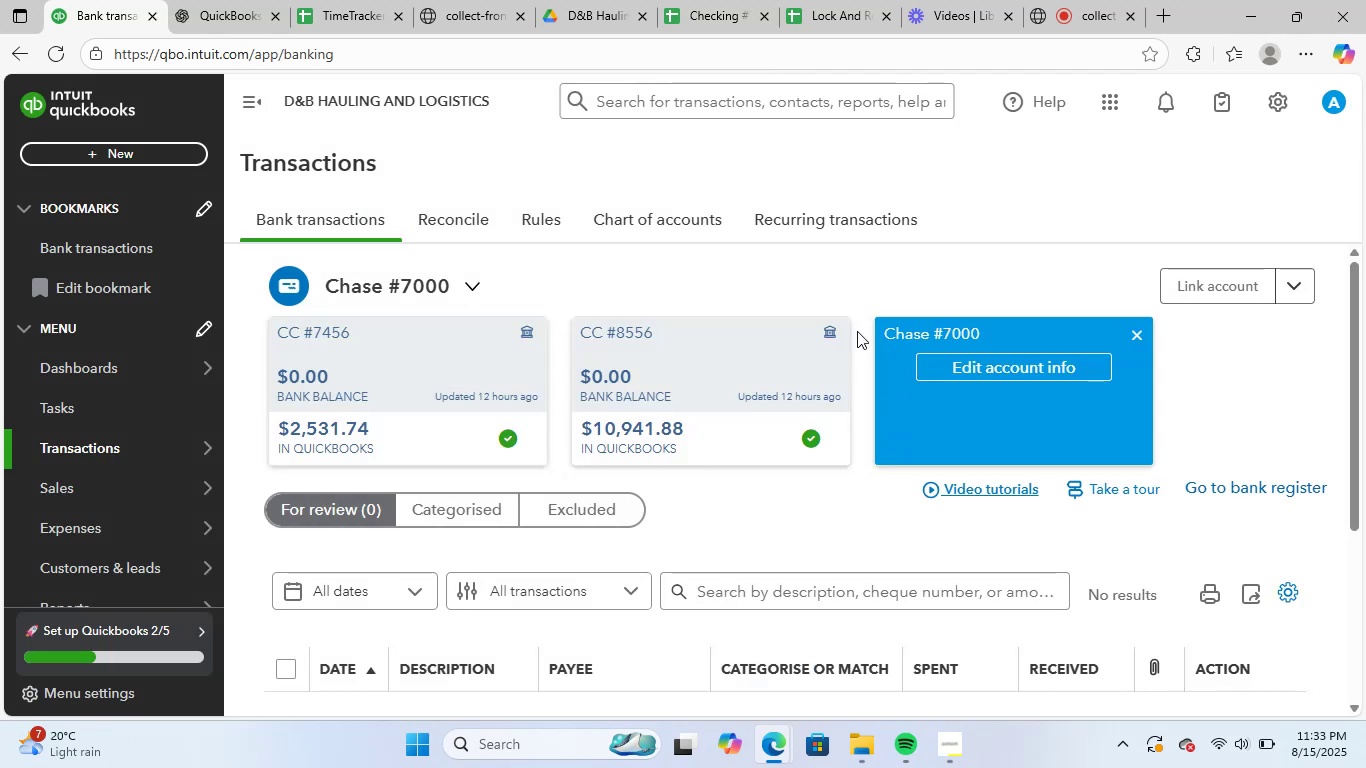 
left_click([835, 333])
 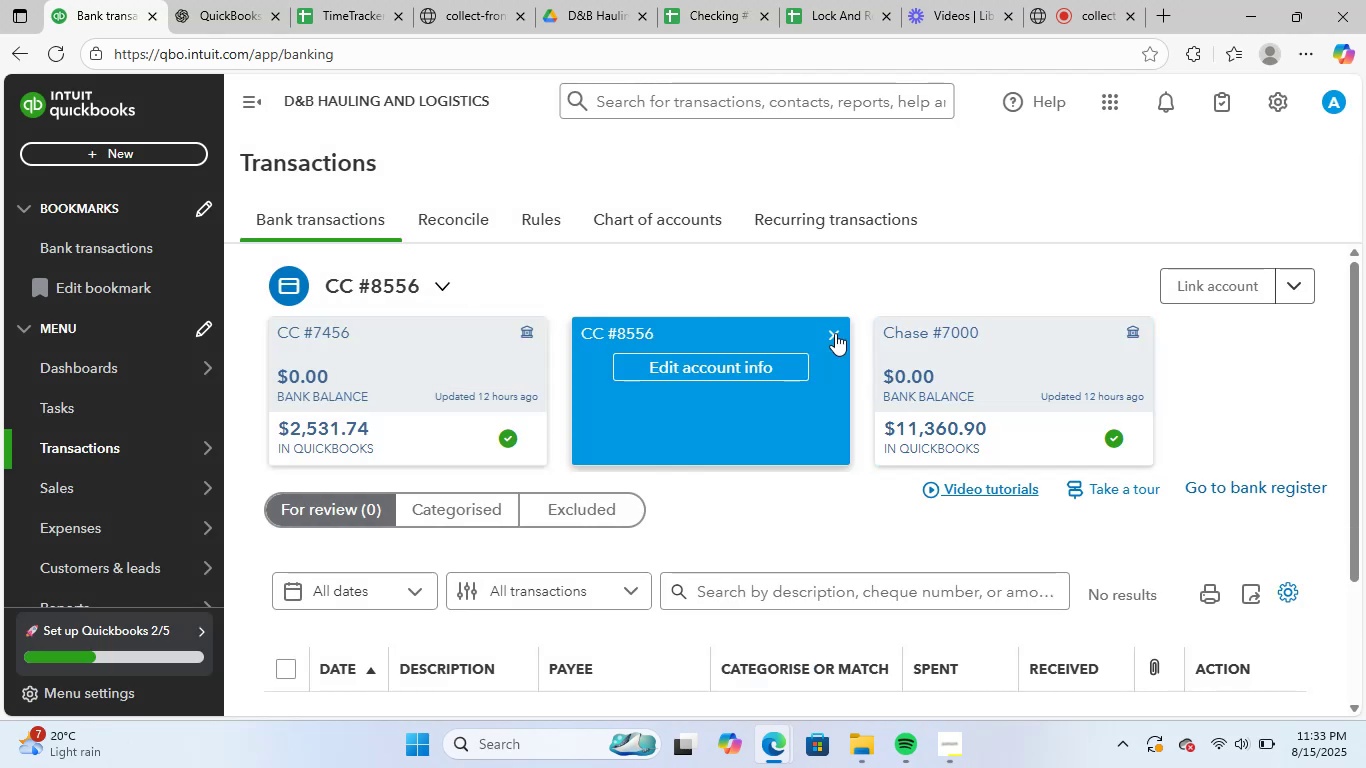 
left_click([762, 357])
 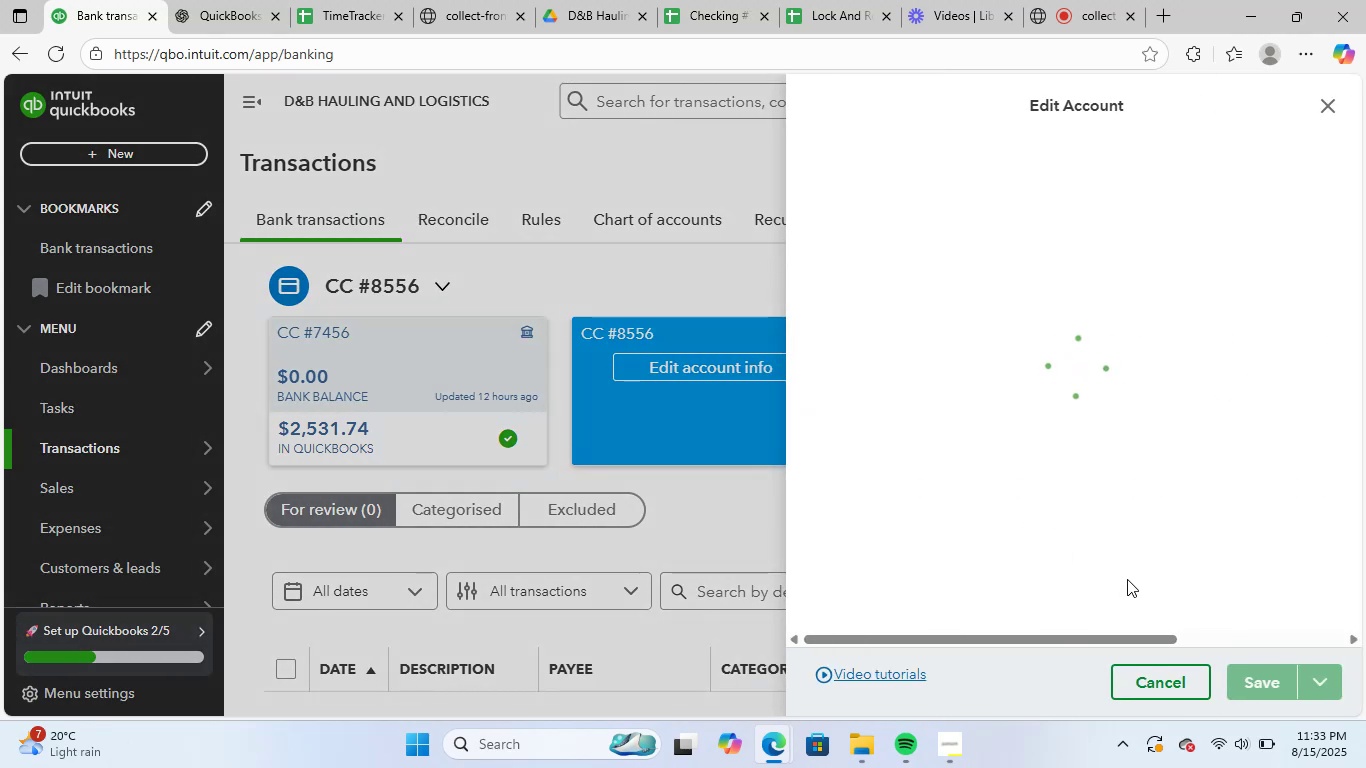 
left_click([720, 269])
 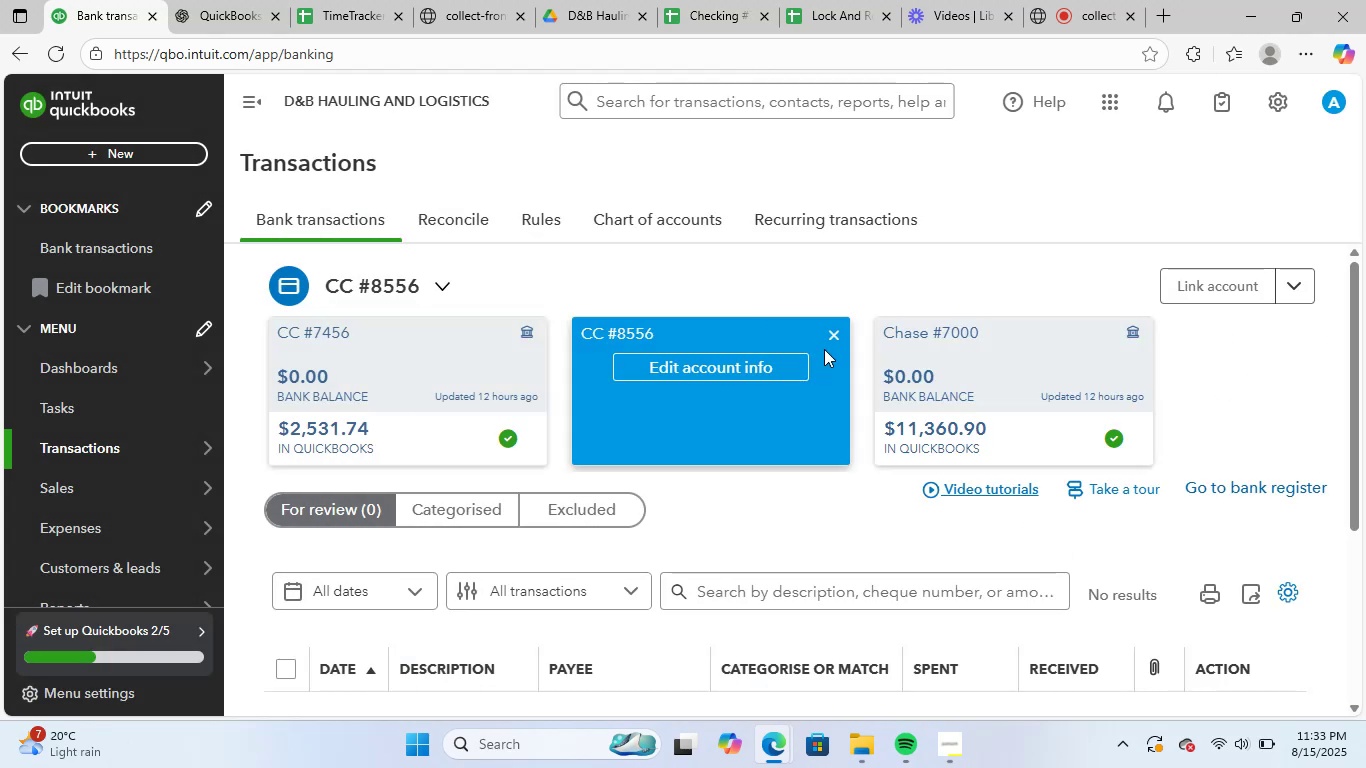 
left_click([835, 331])
 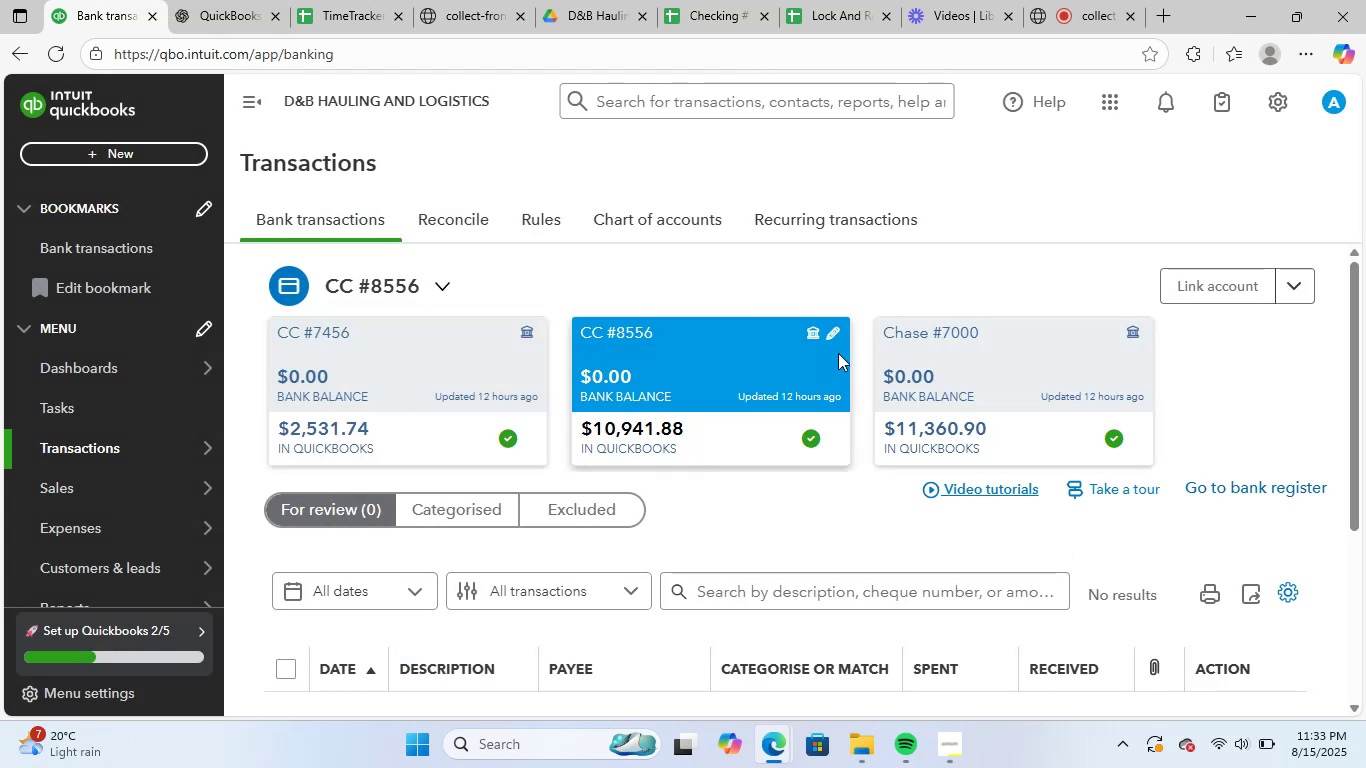 
left_click([833, 331])
 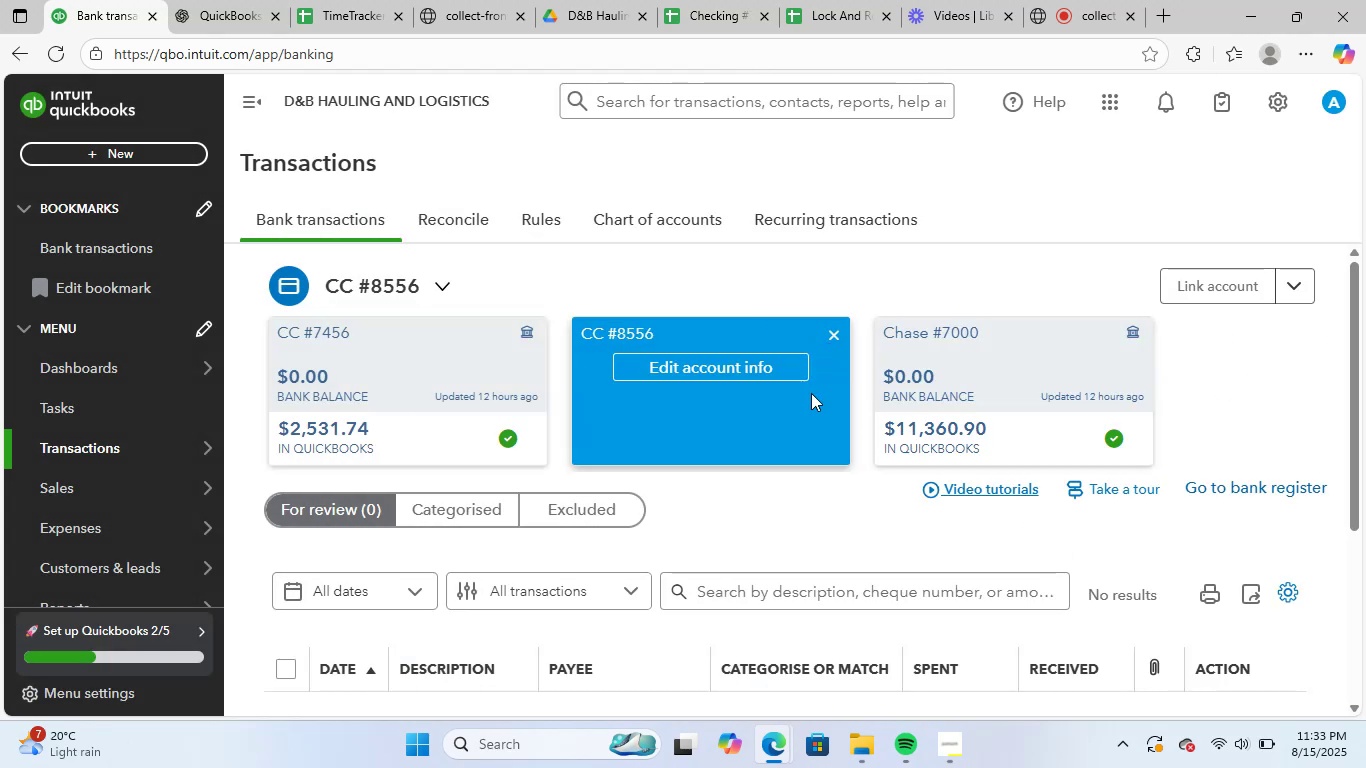 
left_click([768, 355])
 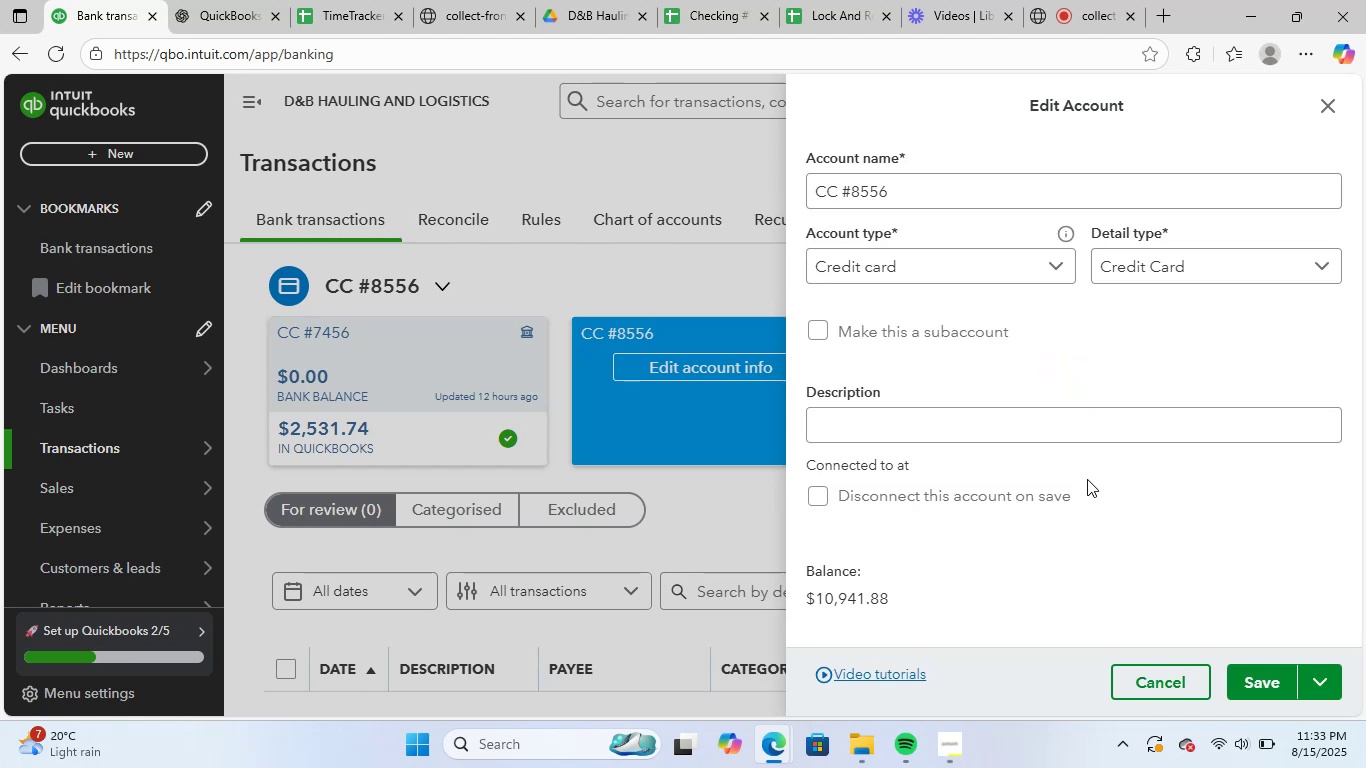 
wait(11.65)
 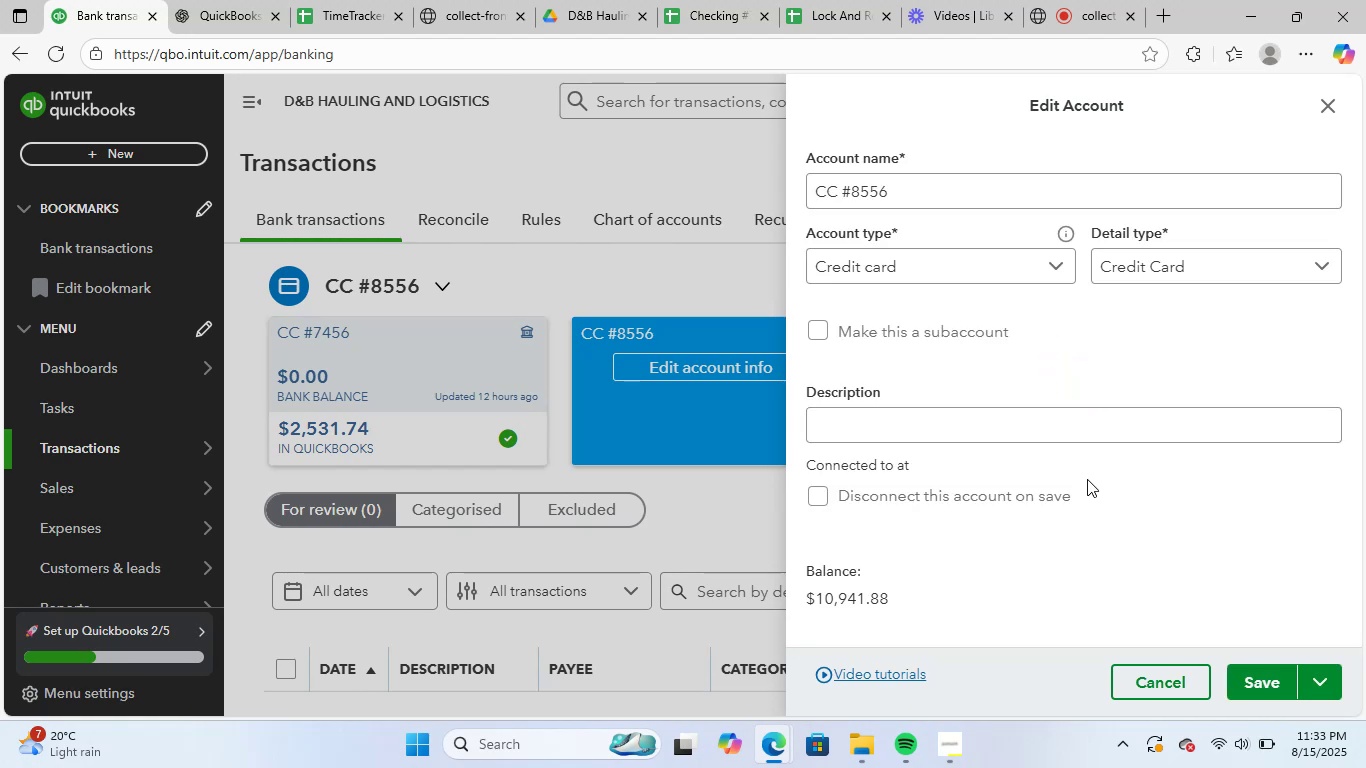 
left_click([815, 502])
 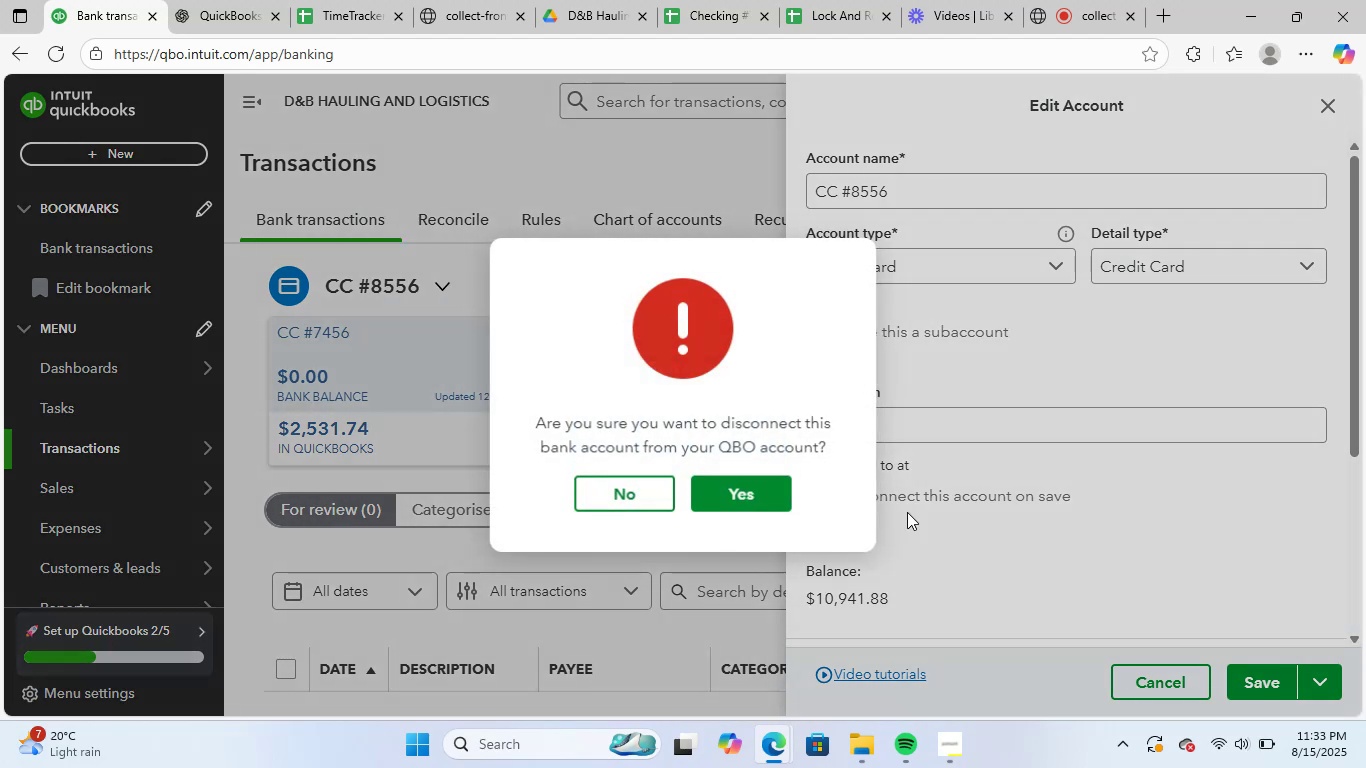 
left_click([747, 498])
 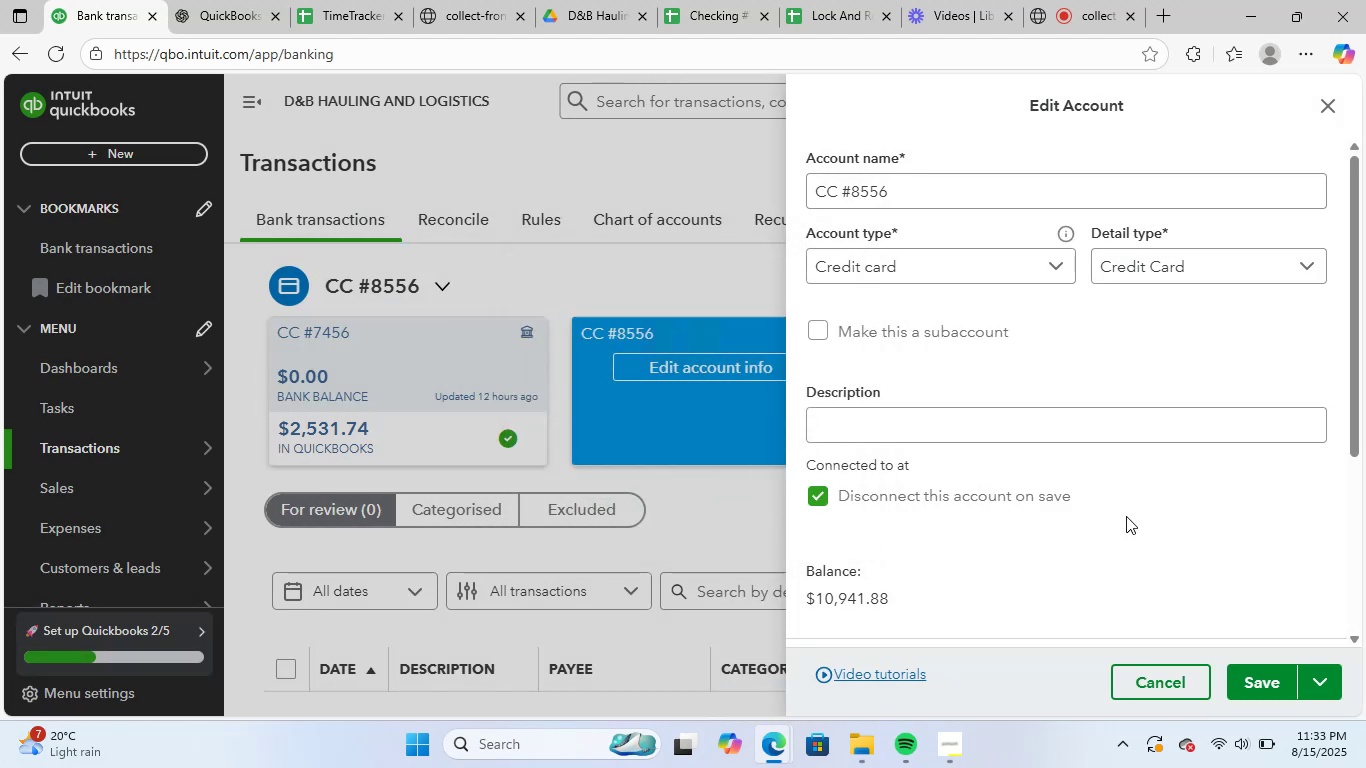 
scroll: coordinate [1148, 546], scroll_direction: down, amount: 4.0
 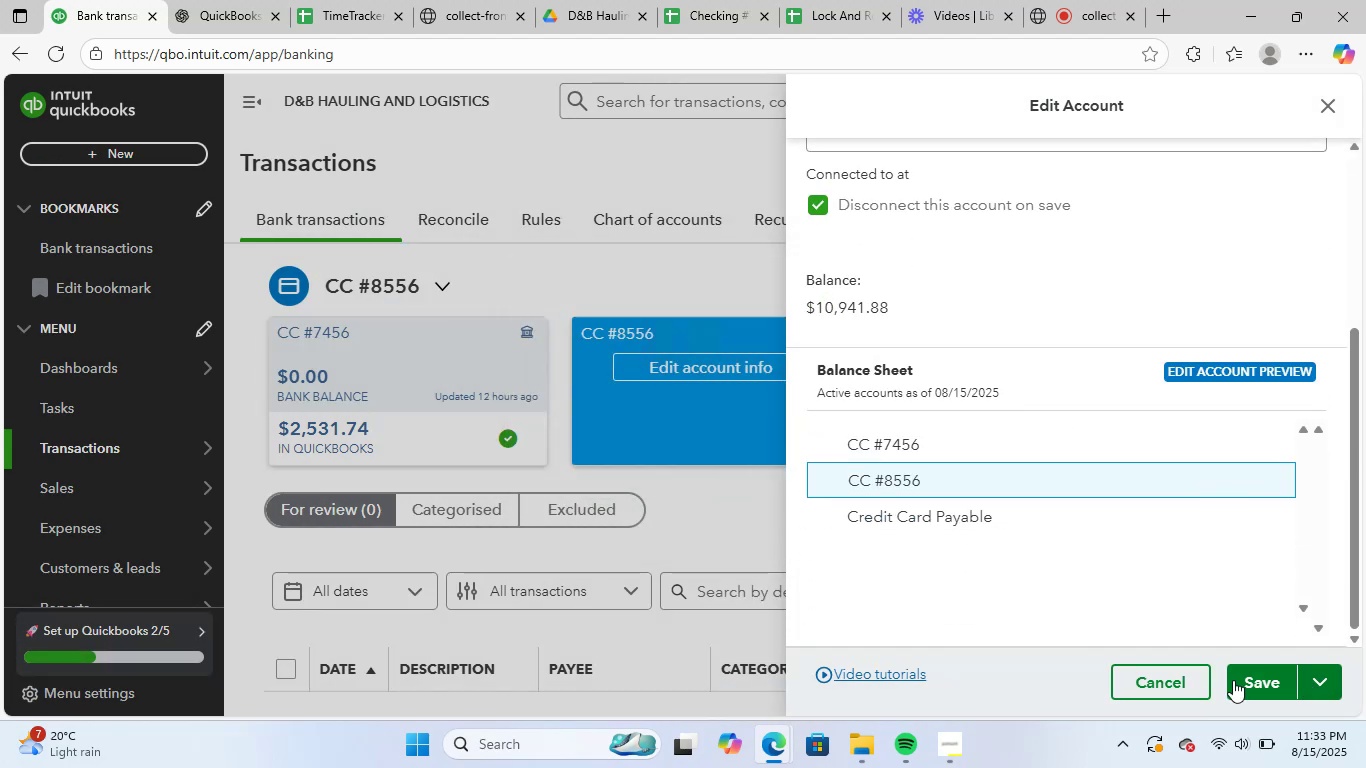 
left_click([1251, 680])
 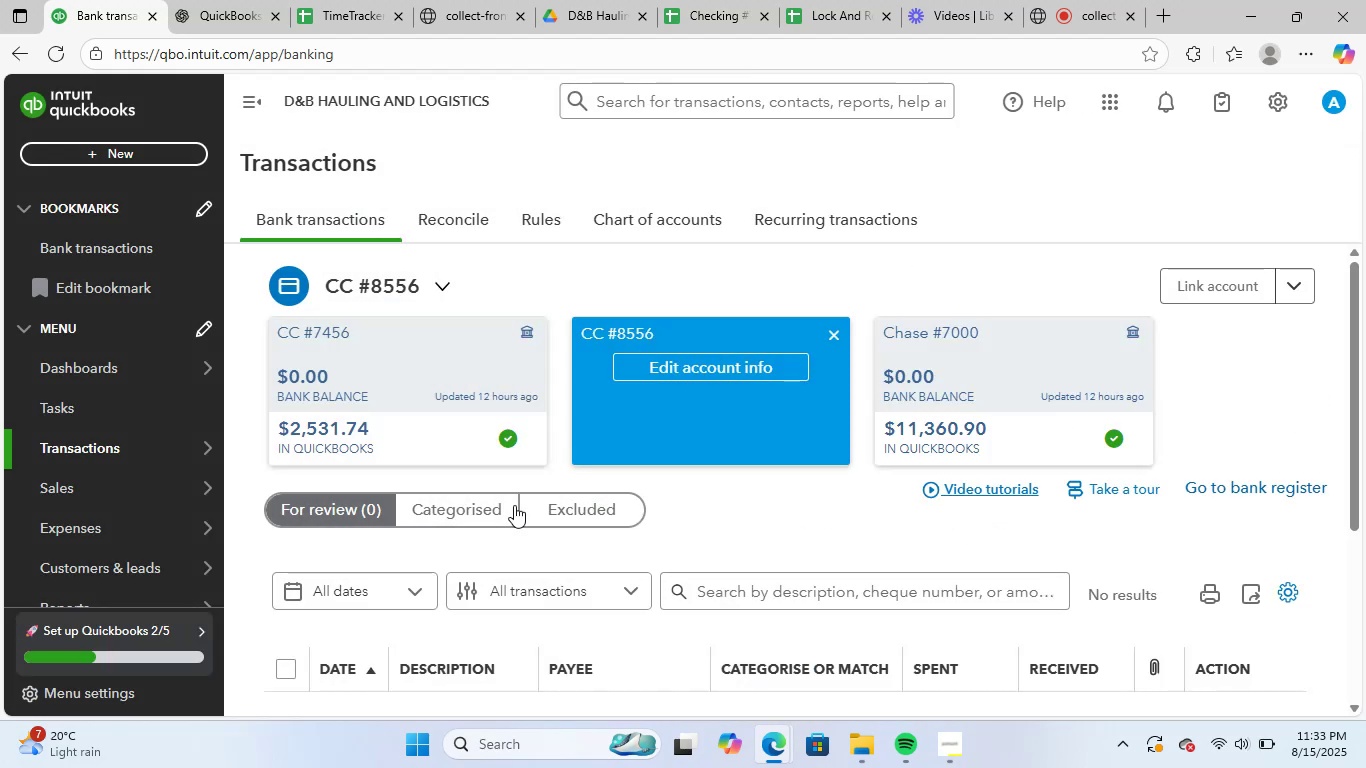 
left_click([510, 367])
 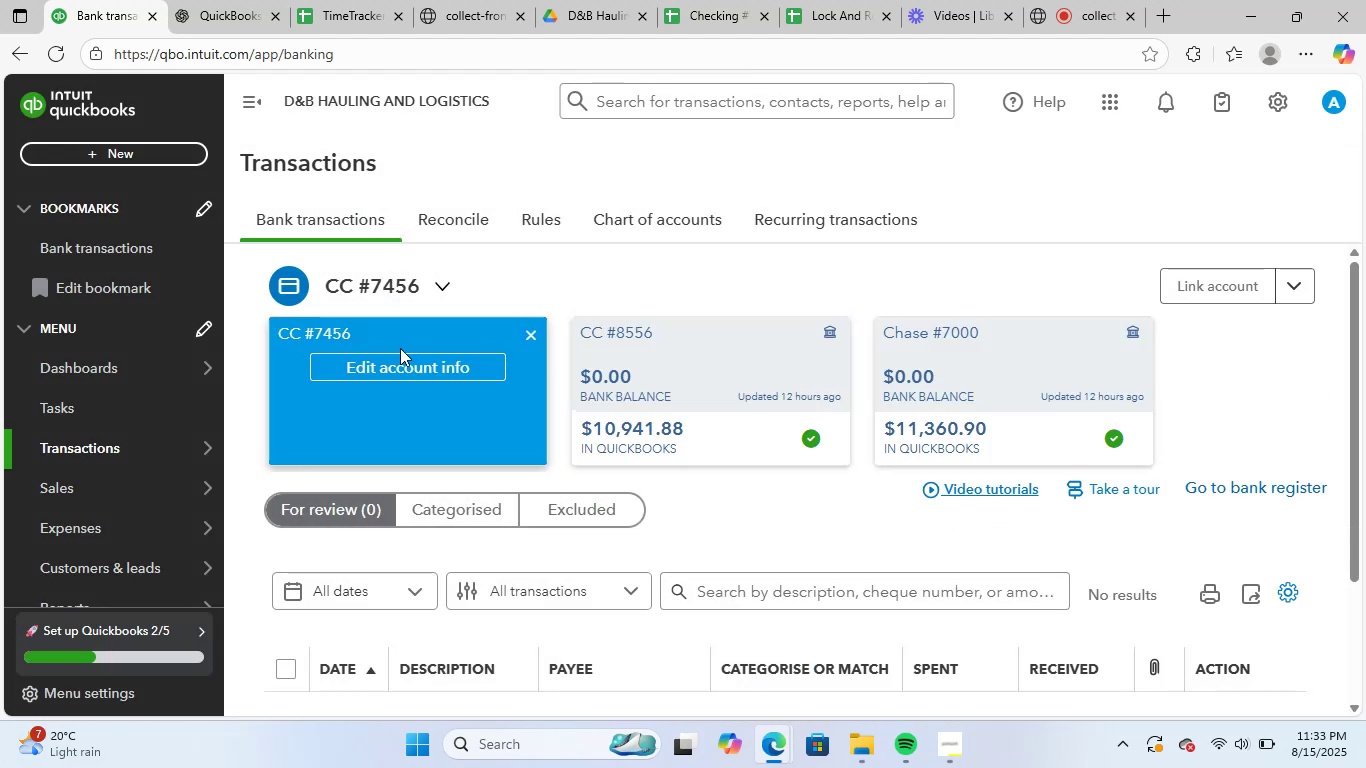 
left_click([412, 374])
 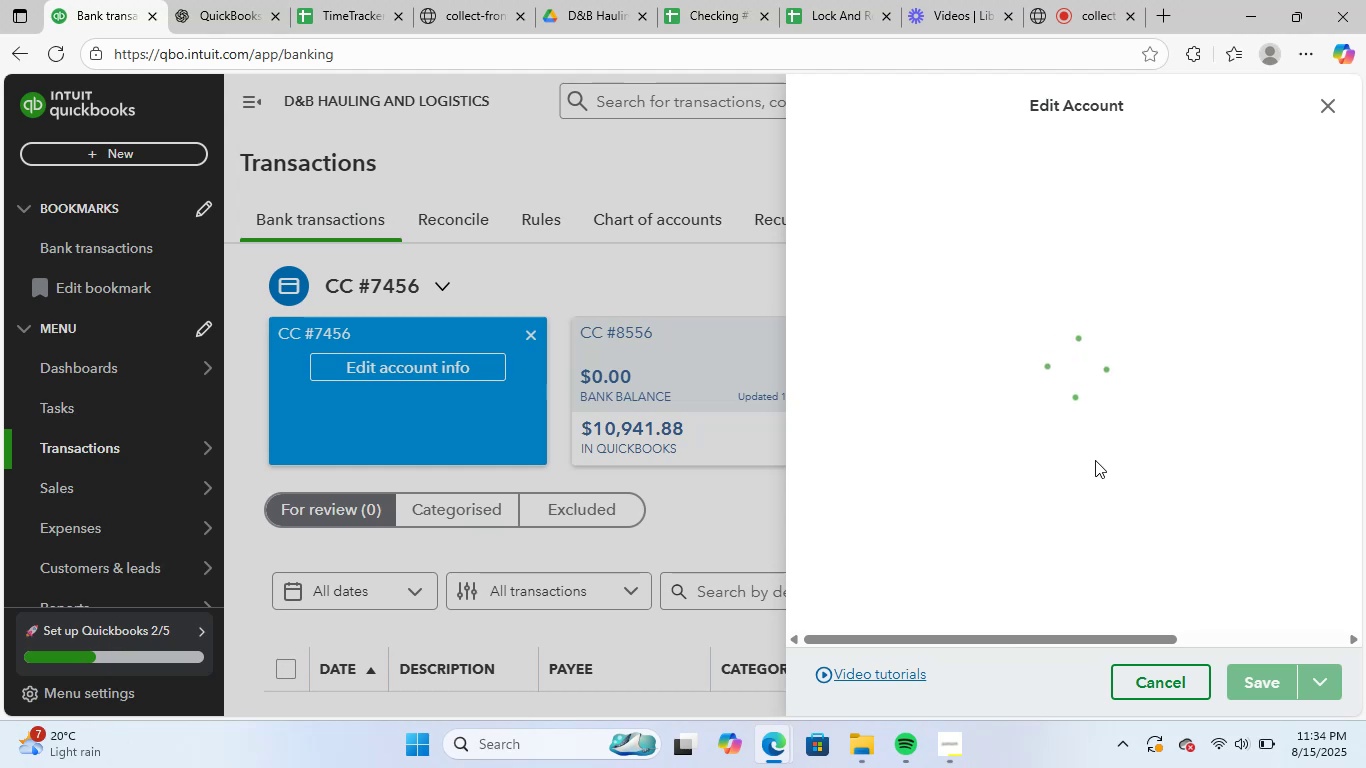 
wait(20.45)
 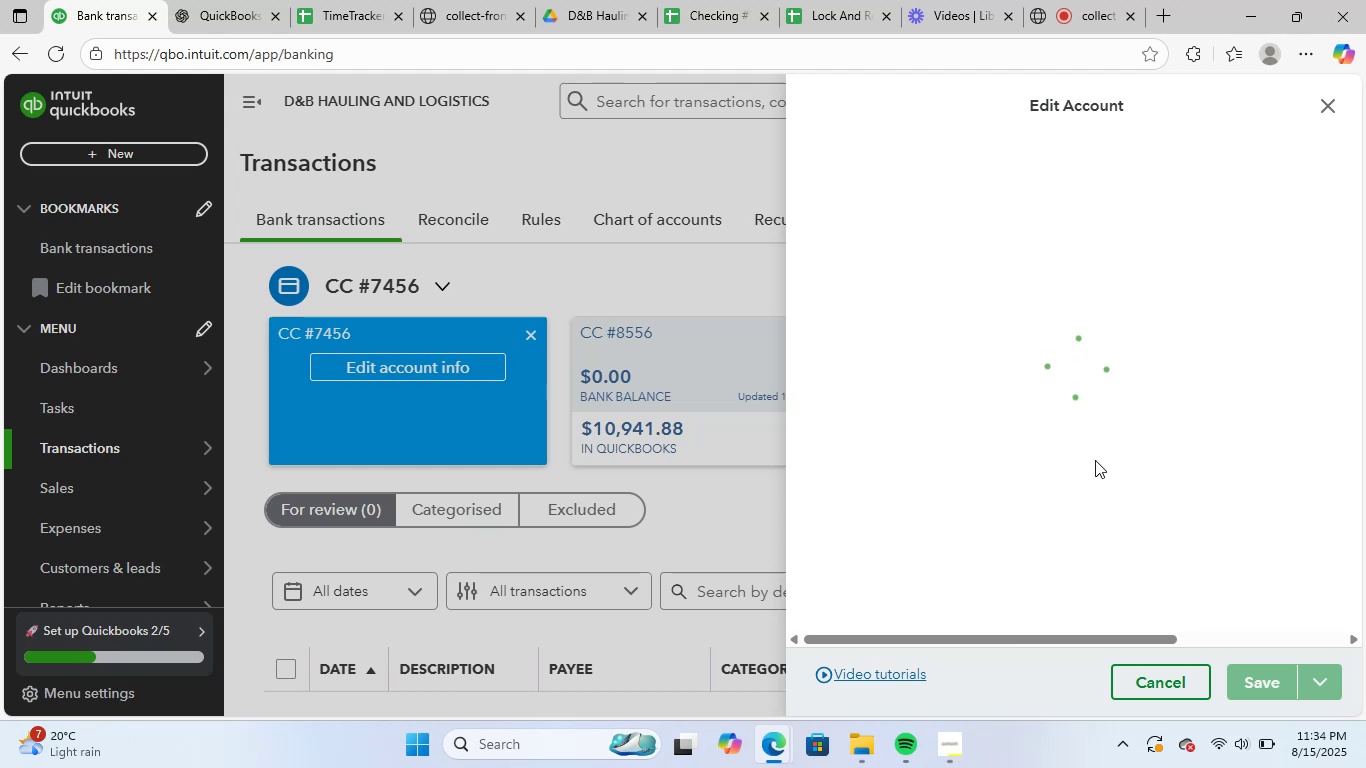 
left_click([821, 503])
 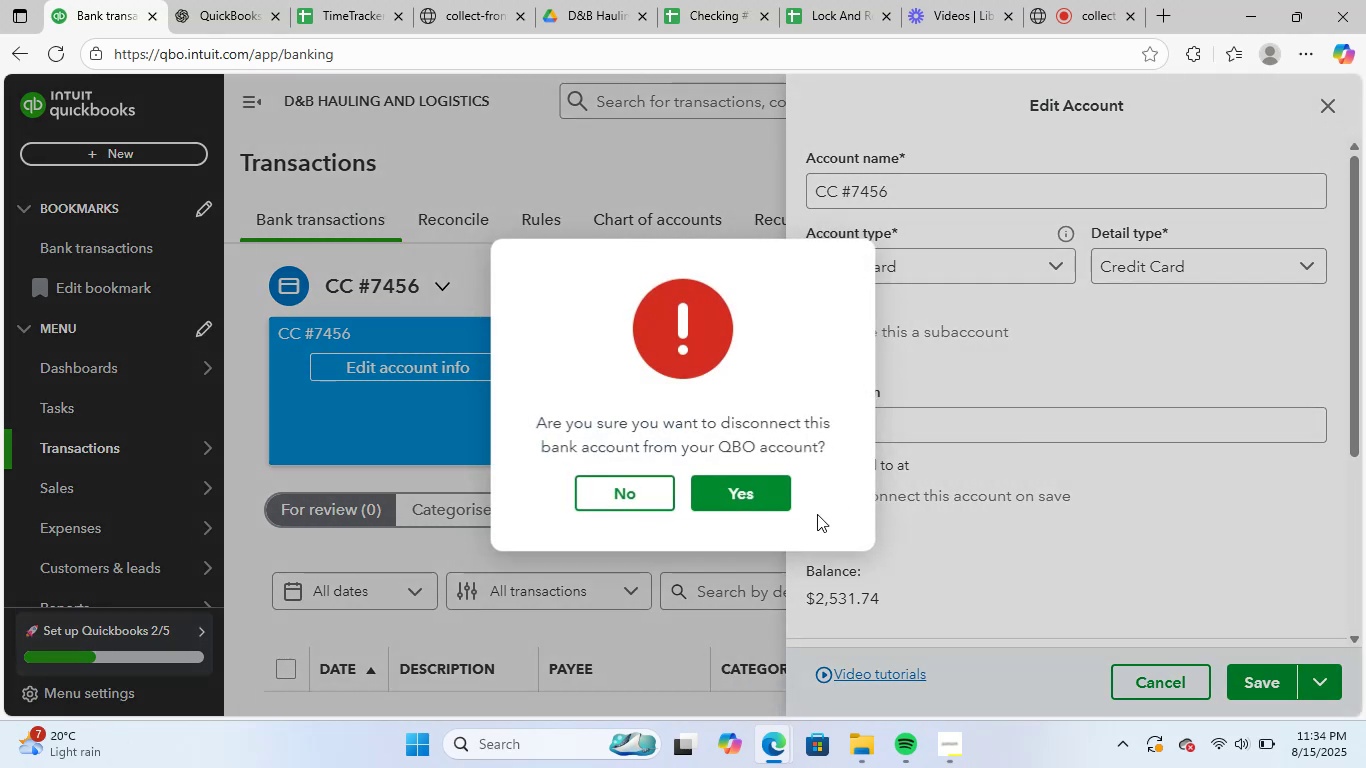 
left_click([740, 484])
 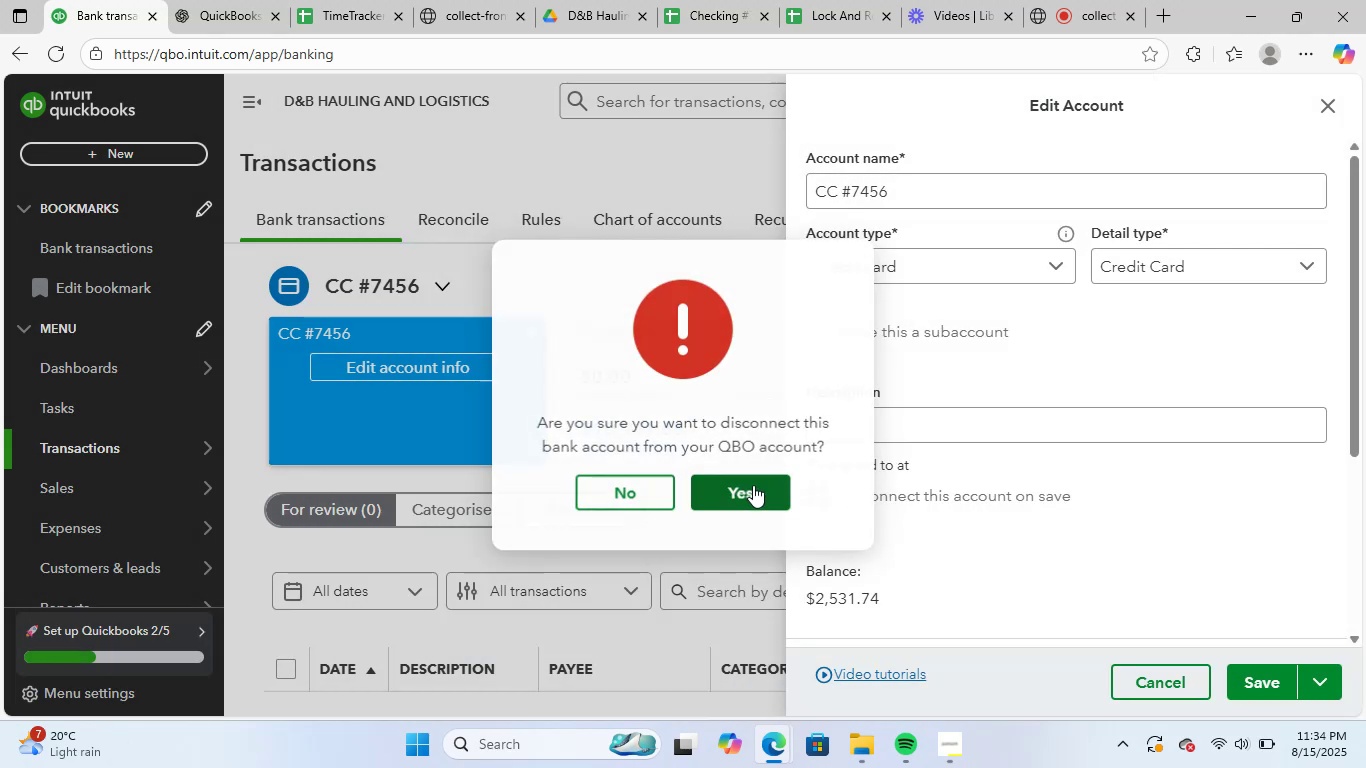 
scroll: coordinate [1104, 523], scroll_direction: down, amount: 3.0
 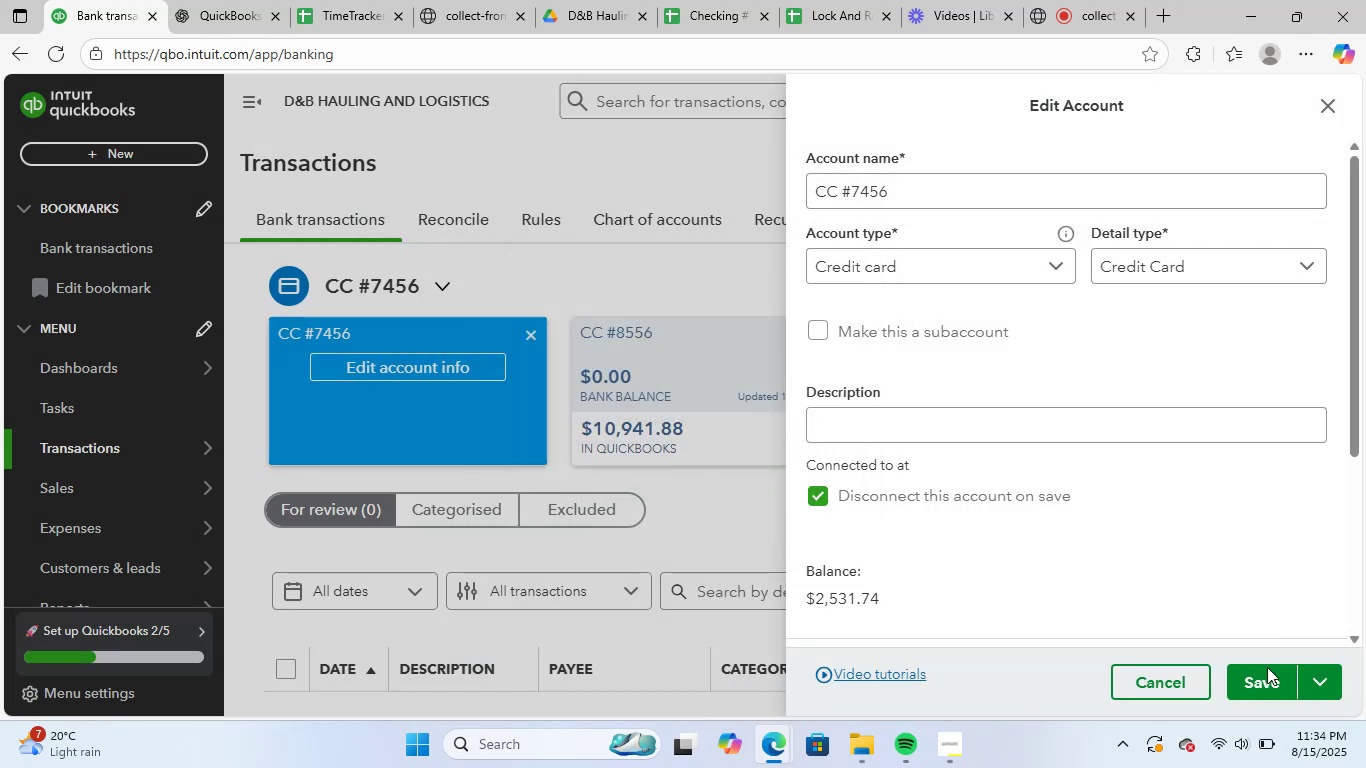 
left_click([1265, 676])
 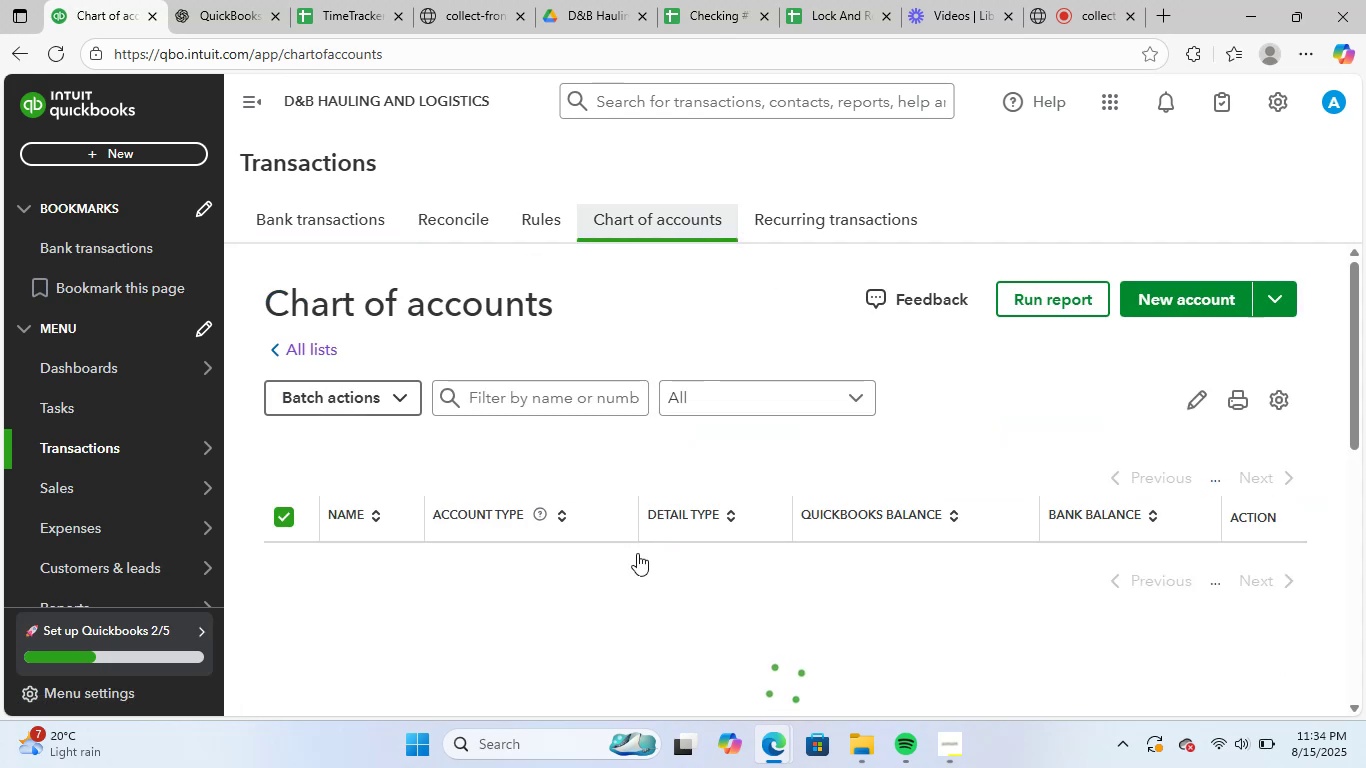 
wait(10.94)
 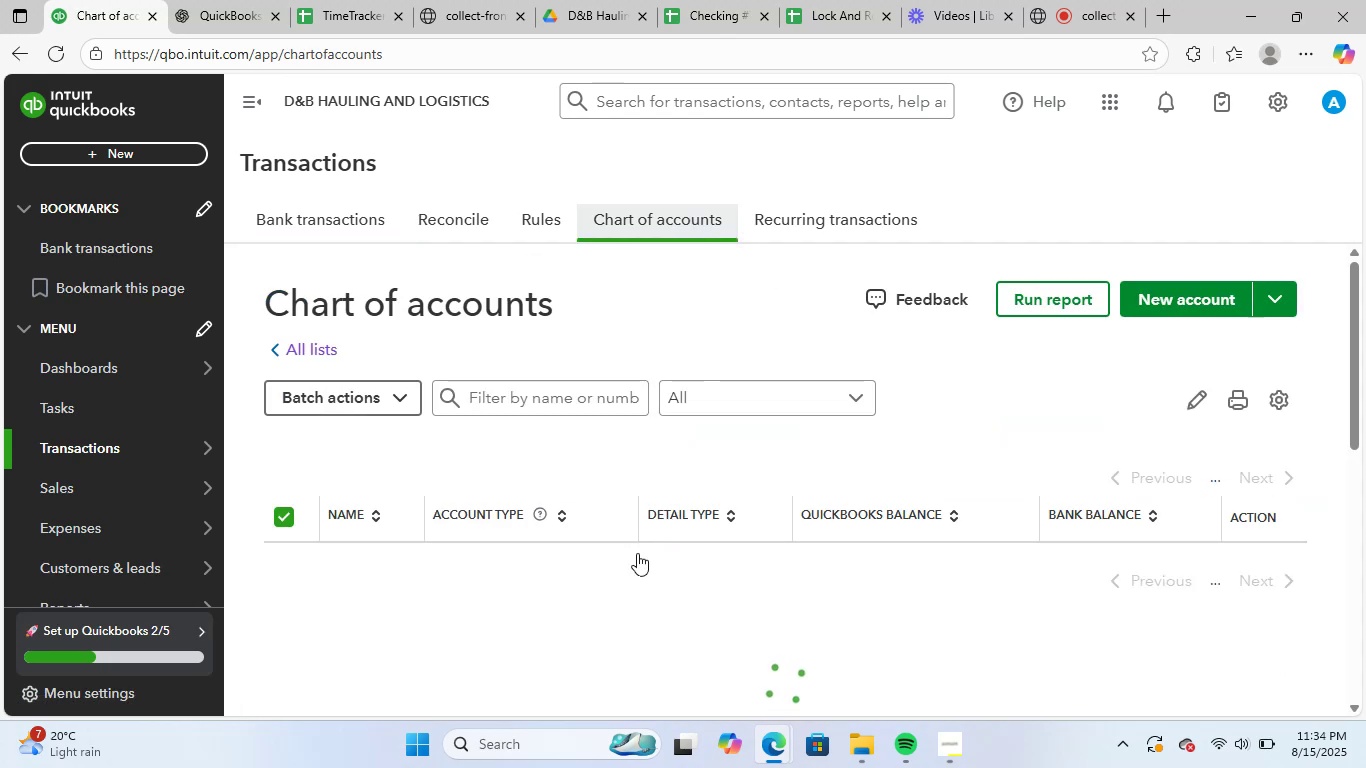 
left_click([287, 529])
 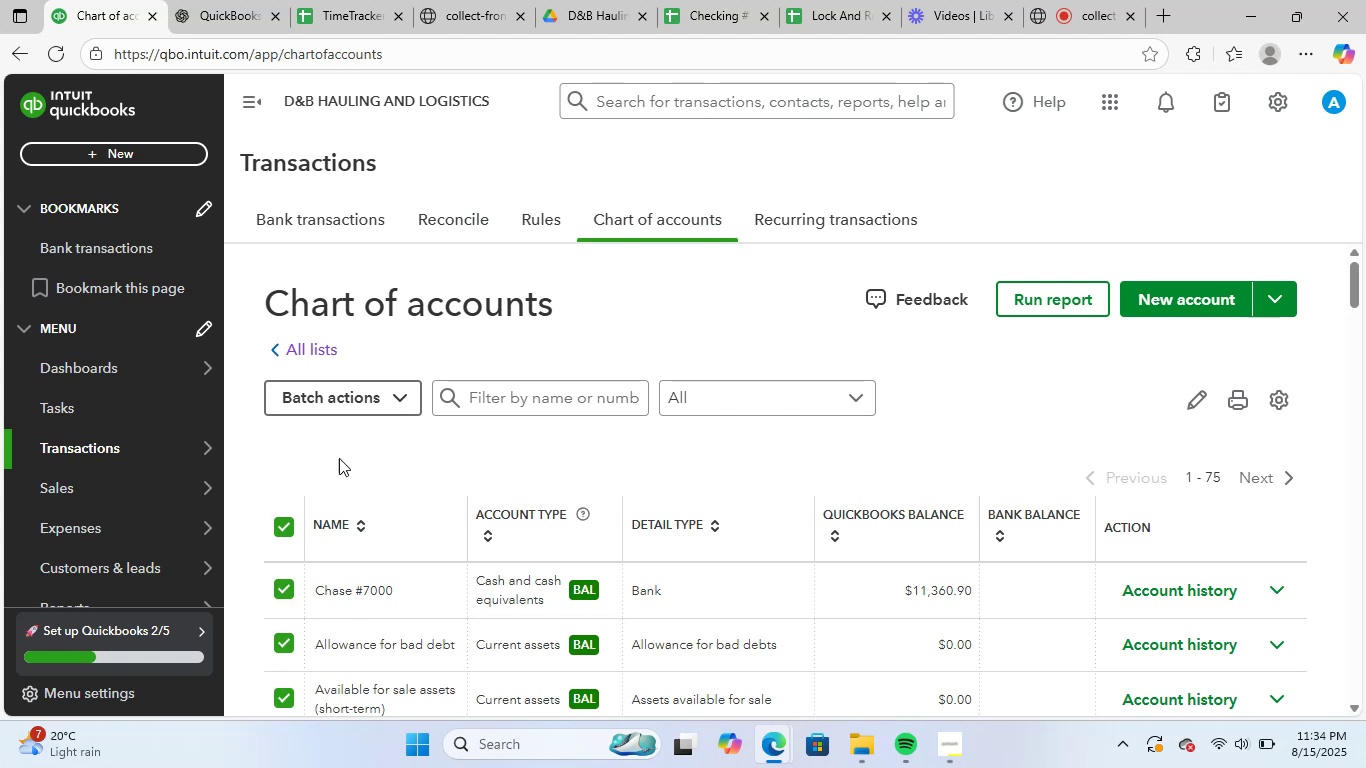 
left_click([387, 391])
 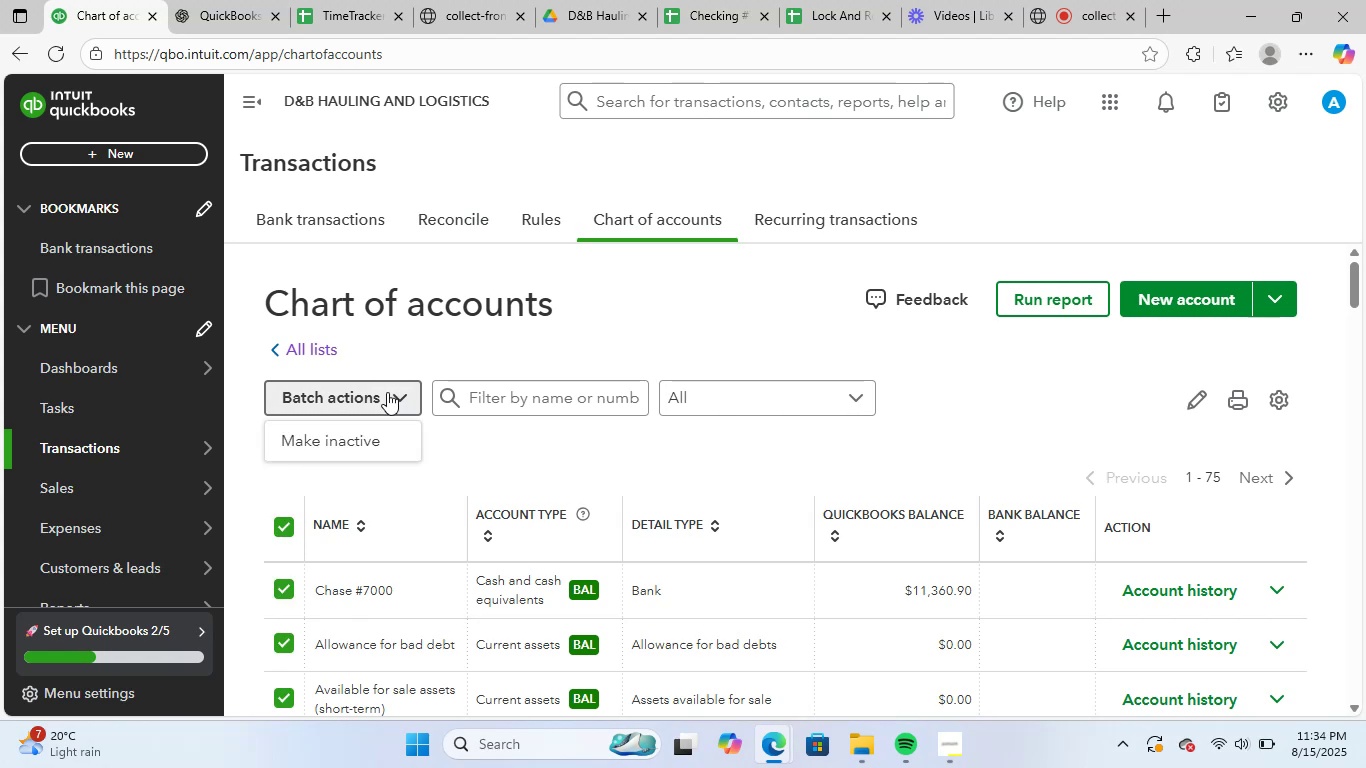 
left_click([521, 456])
 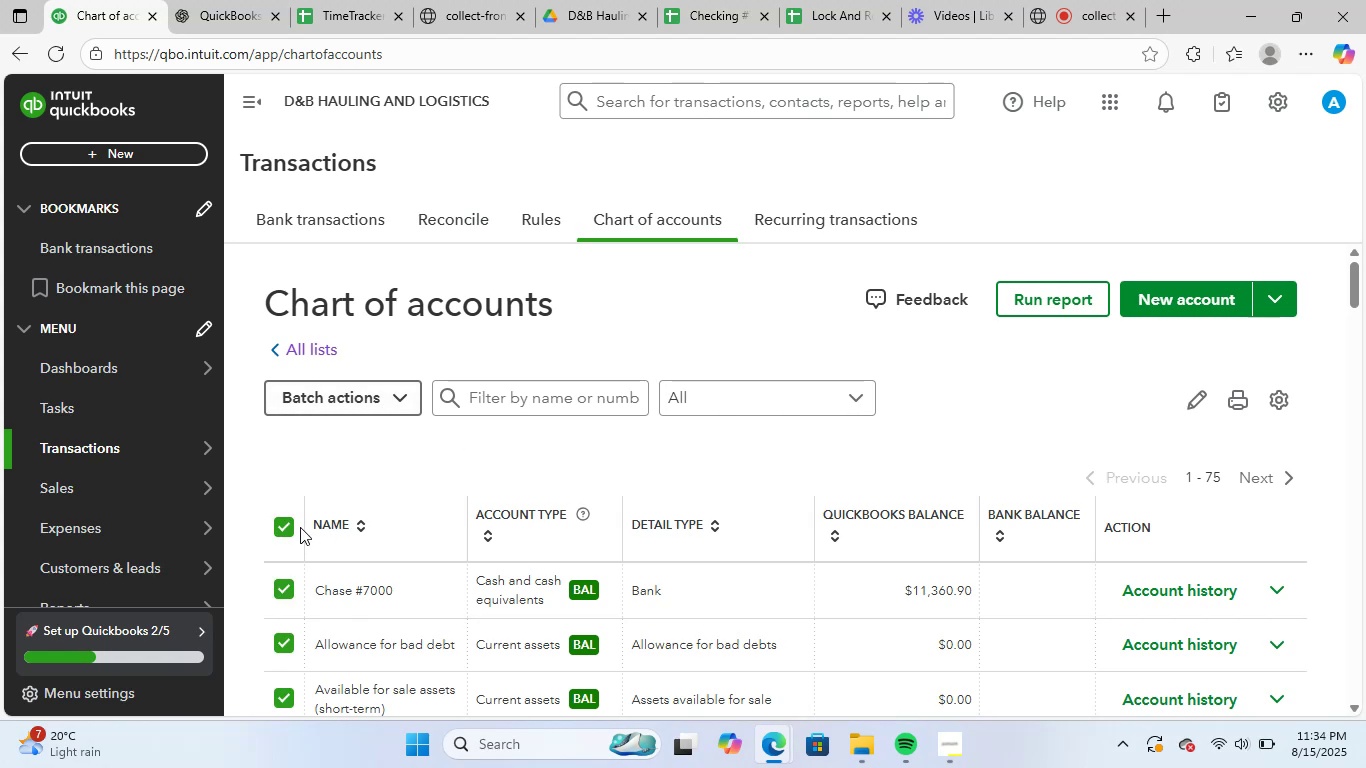 
left_click([295, 525])
 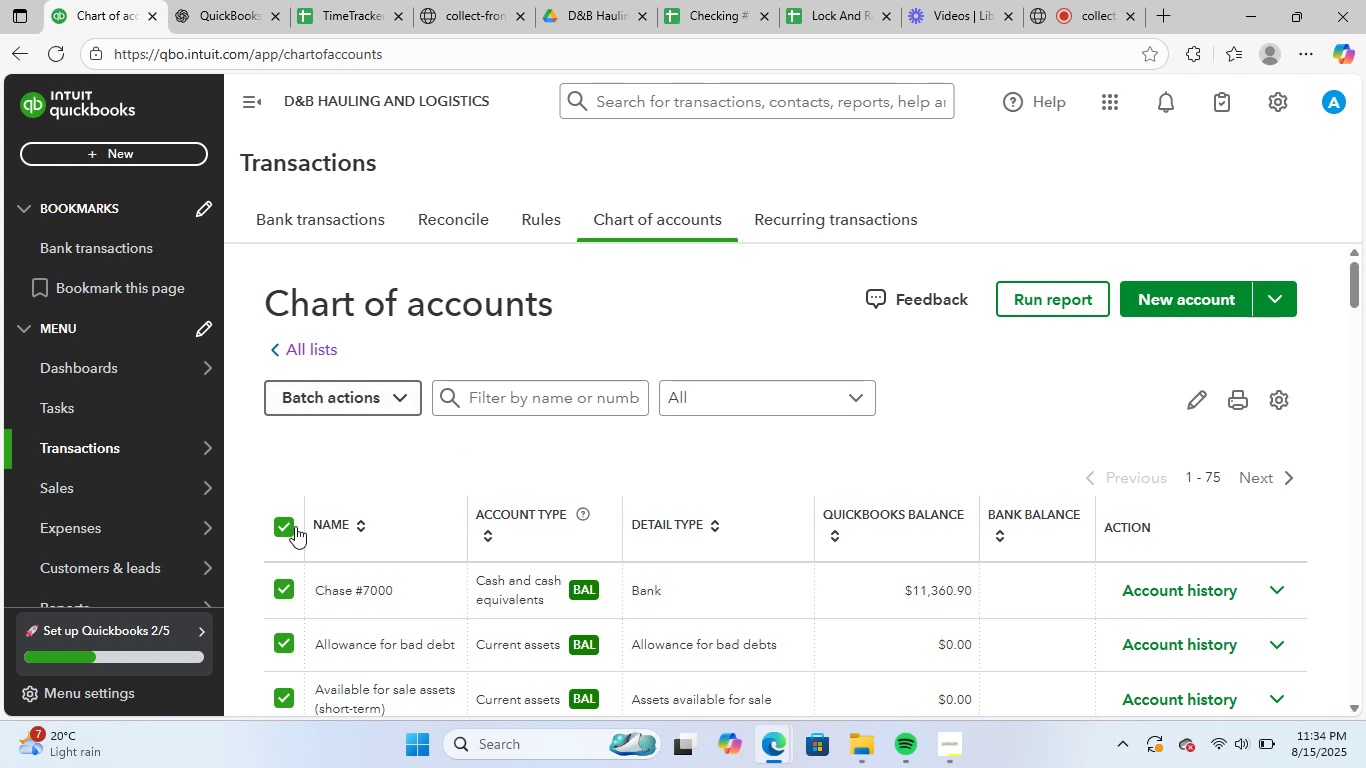 
scroll: coordinate [386, 506], scroll_direction: down, amount: 1.0
 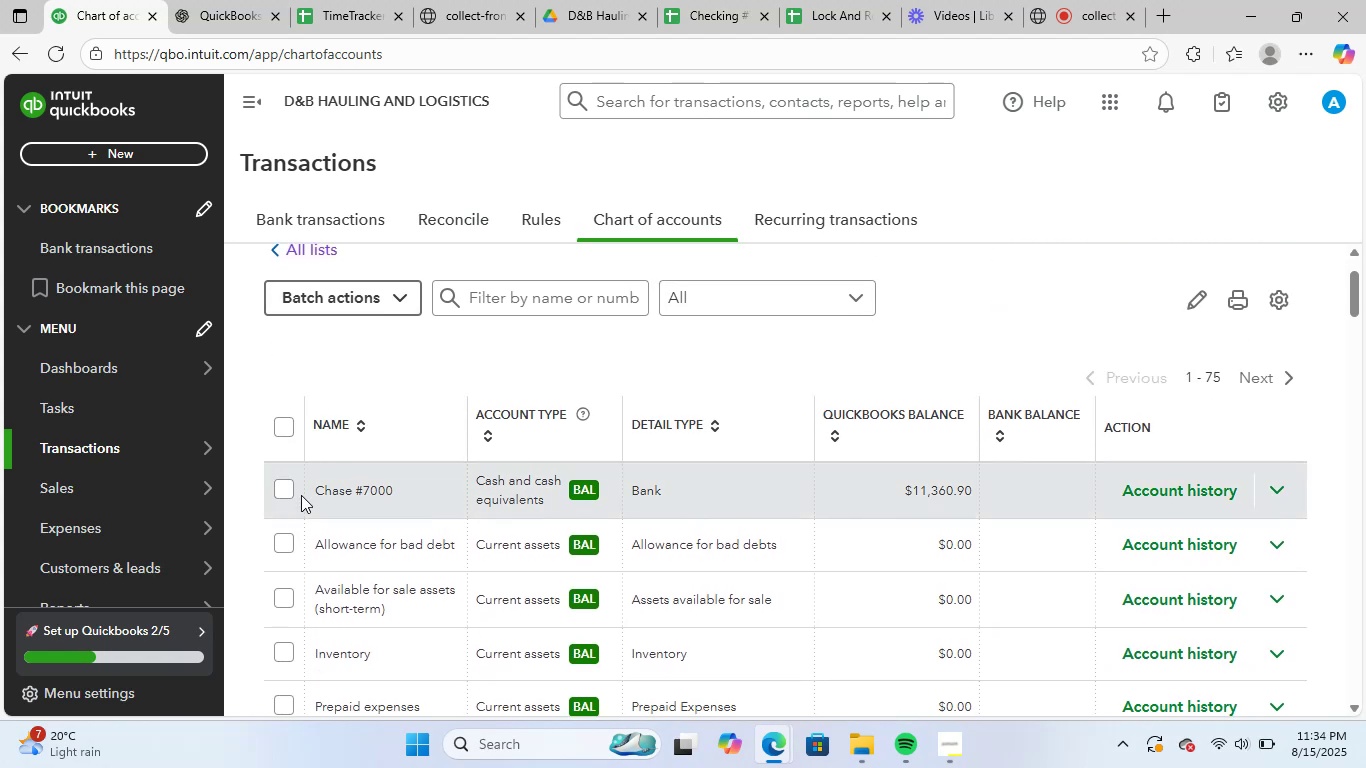 
left_click([281, 484])
 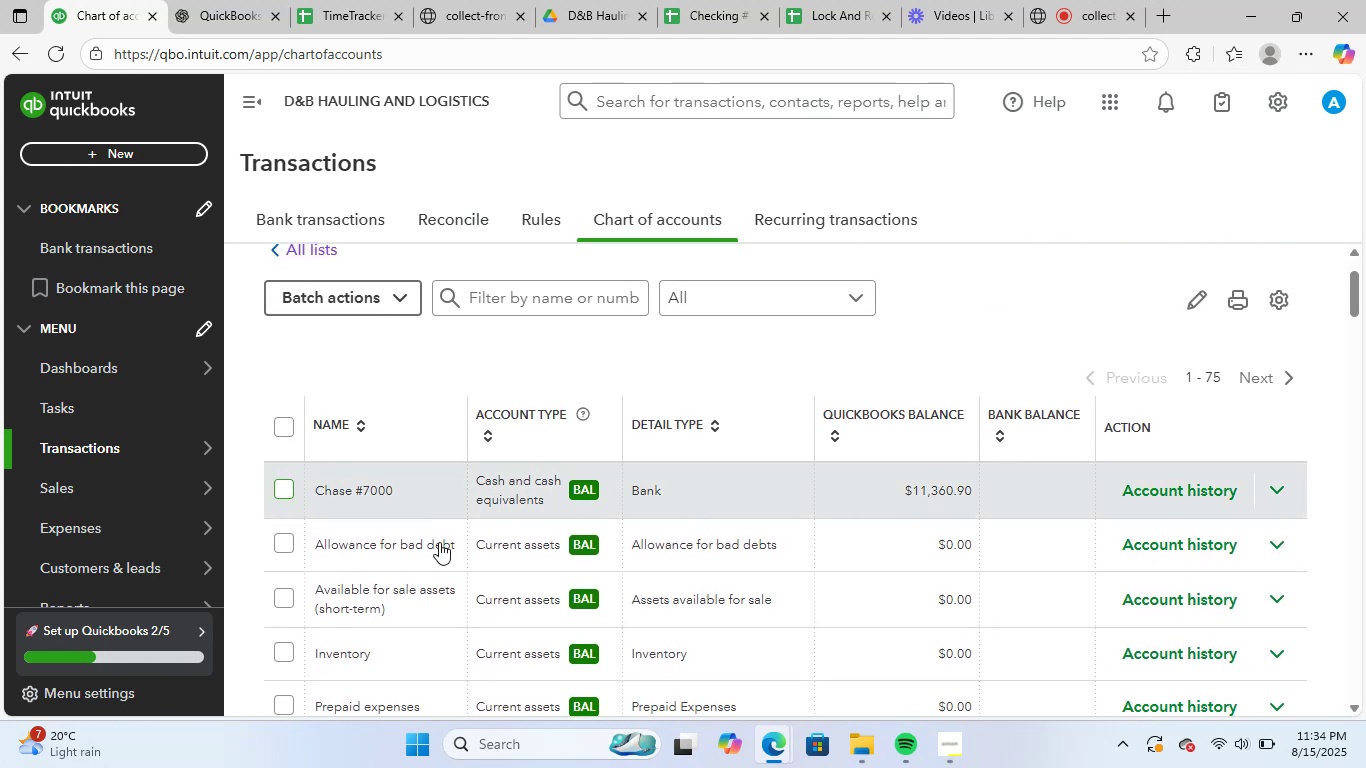 
scroll: coordinate [445, 536], scroll_direction: down, amount: 4.0
 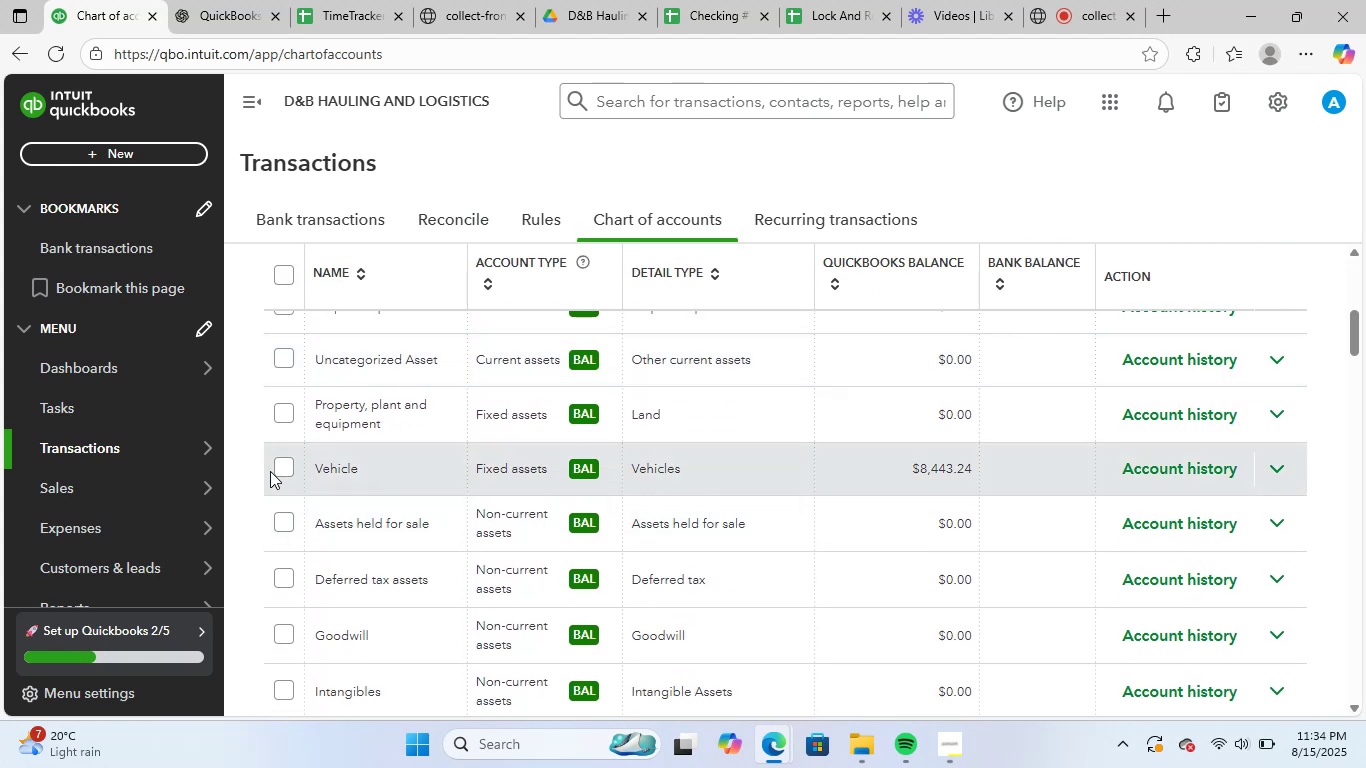 
left_click([285, 466])
 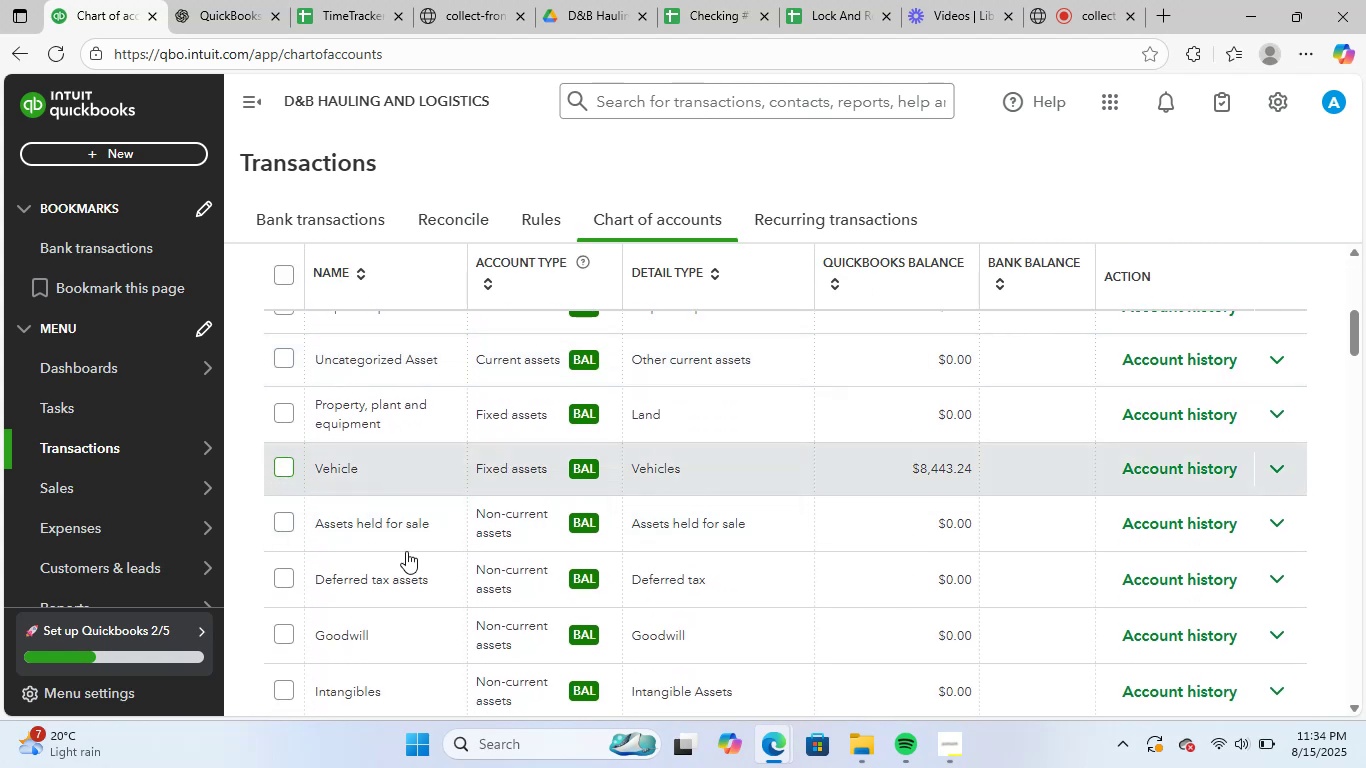 
scroll: coordinate [416, 550], scroll_direction: down, amount: 4.0
 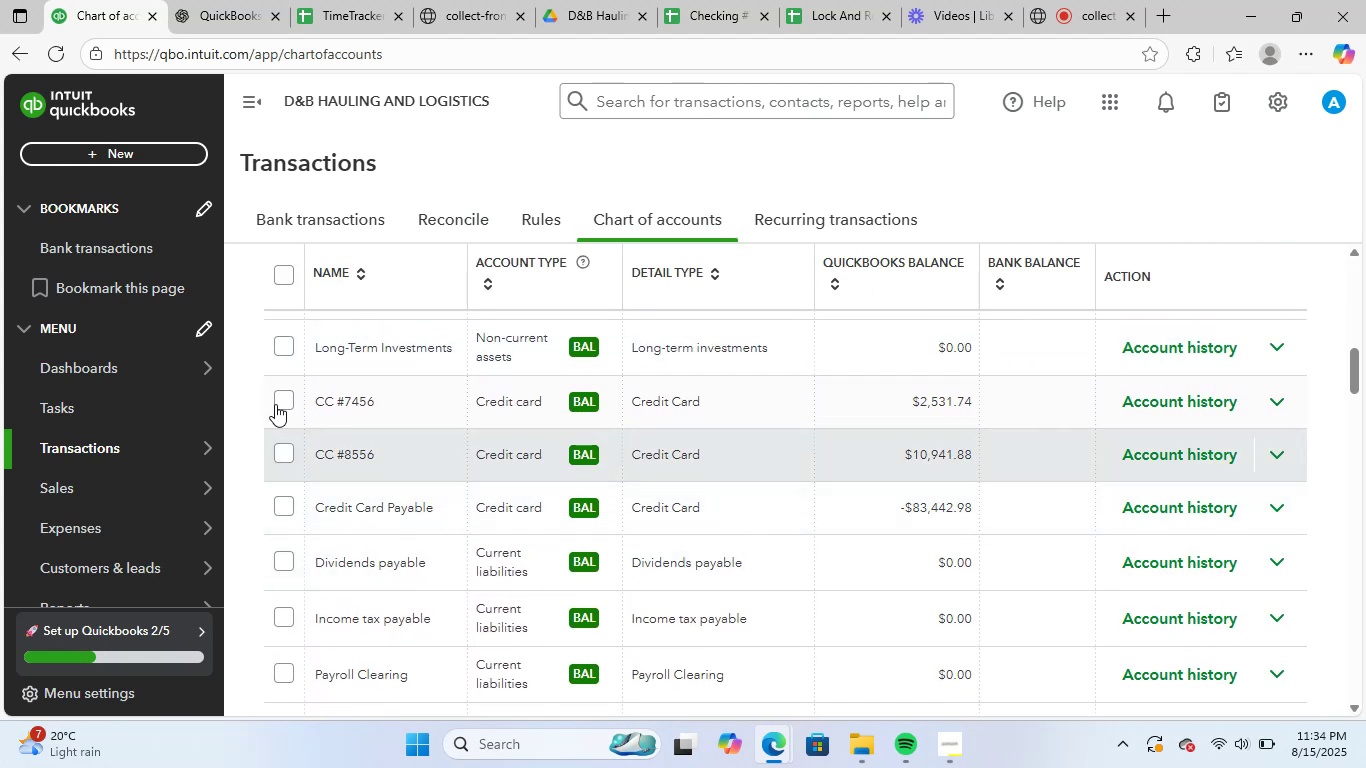 
left_click([285, 400])
 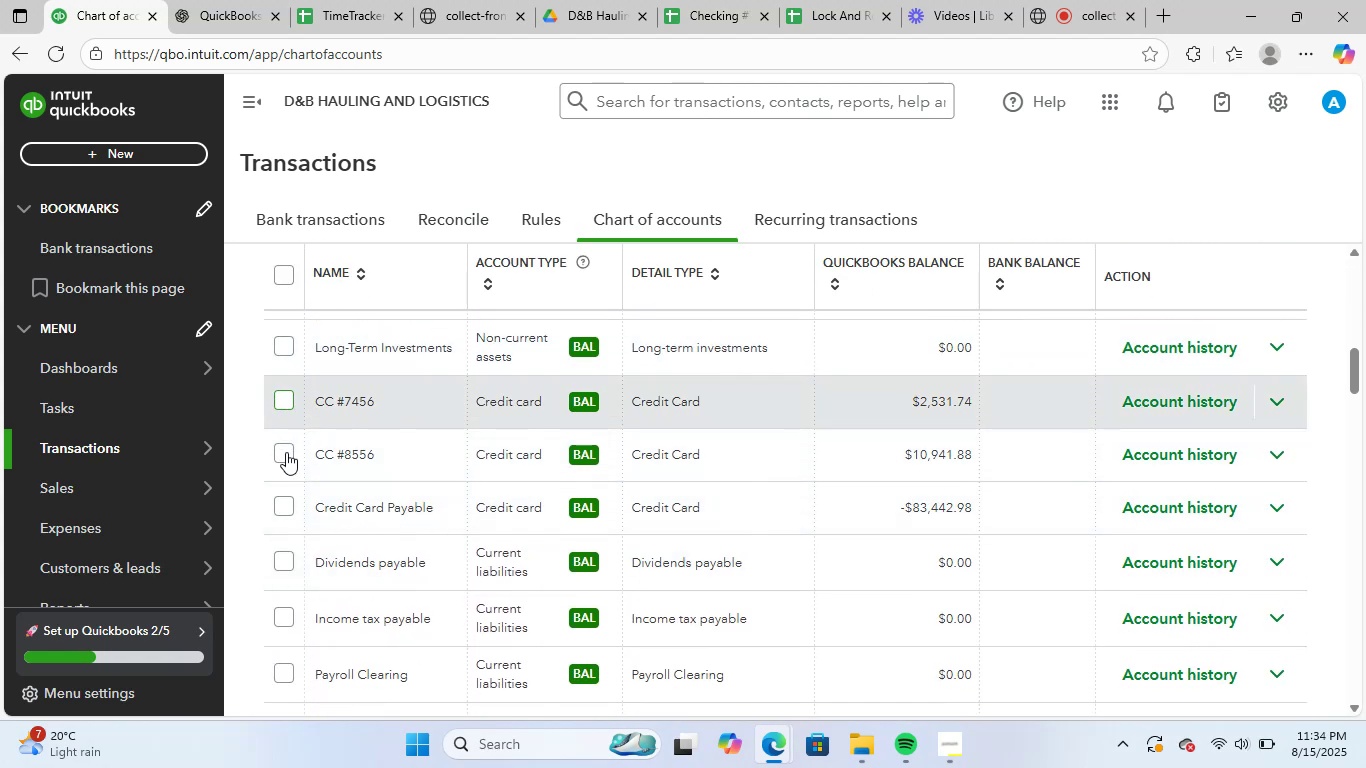 
double_click([286, 453])
 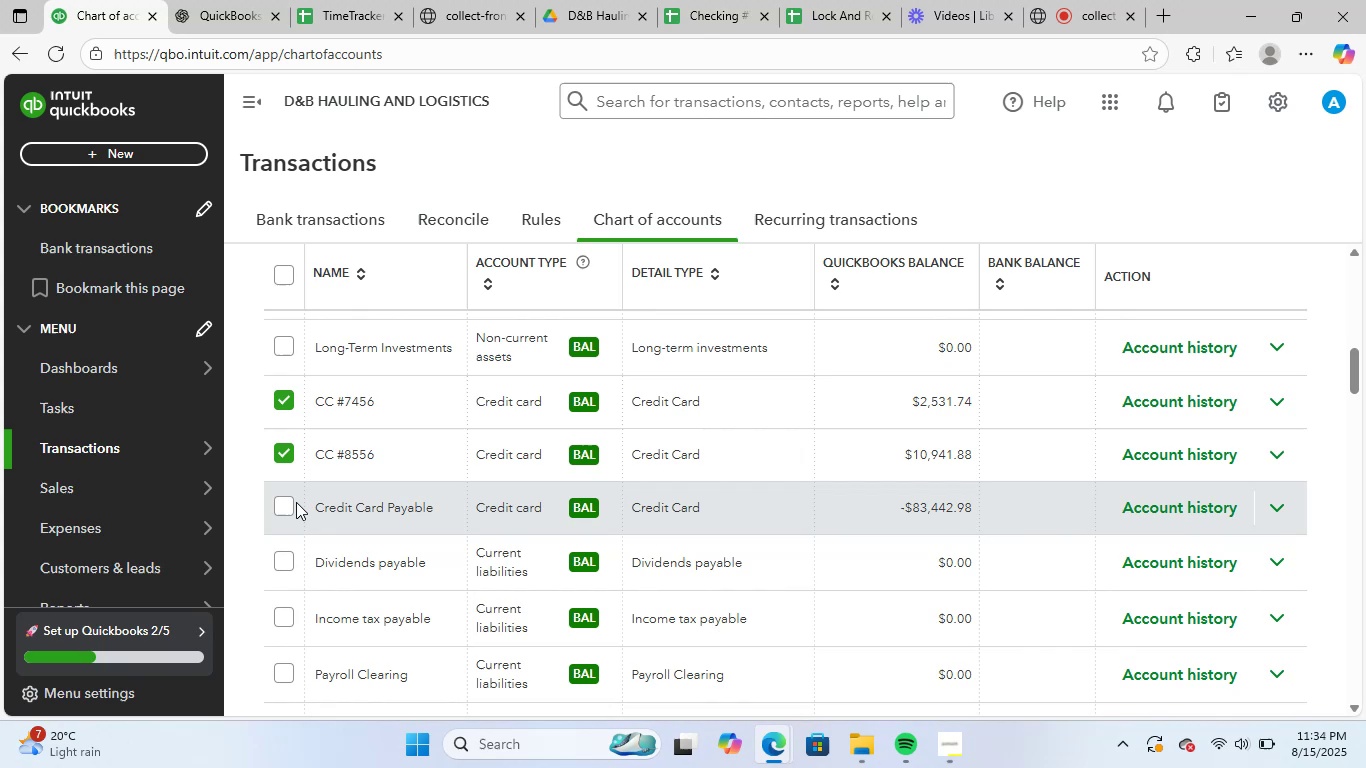 
left_click([296, 502])
 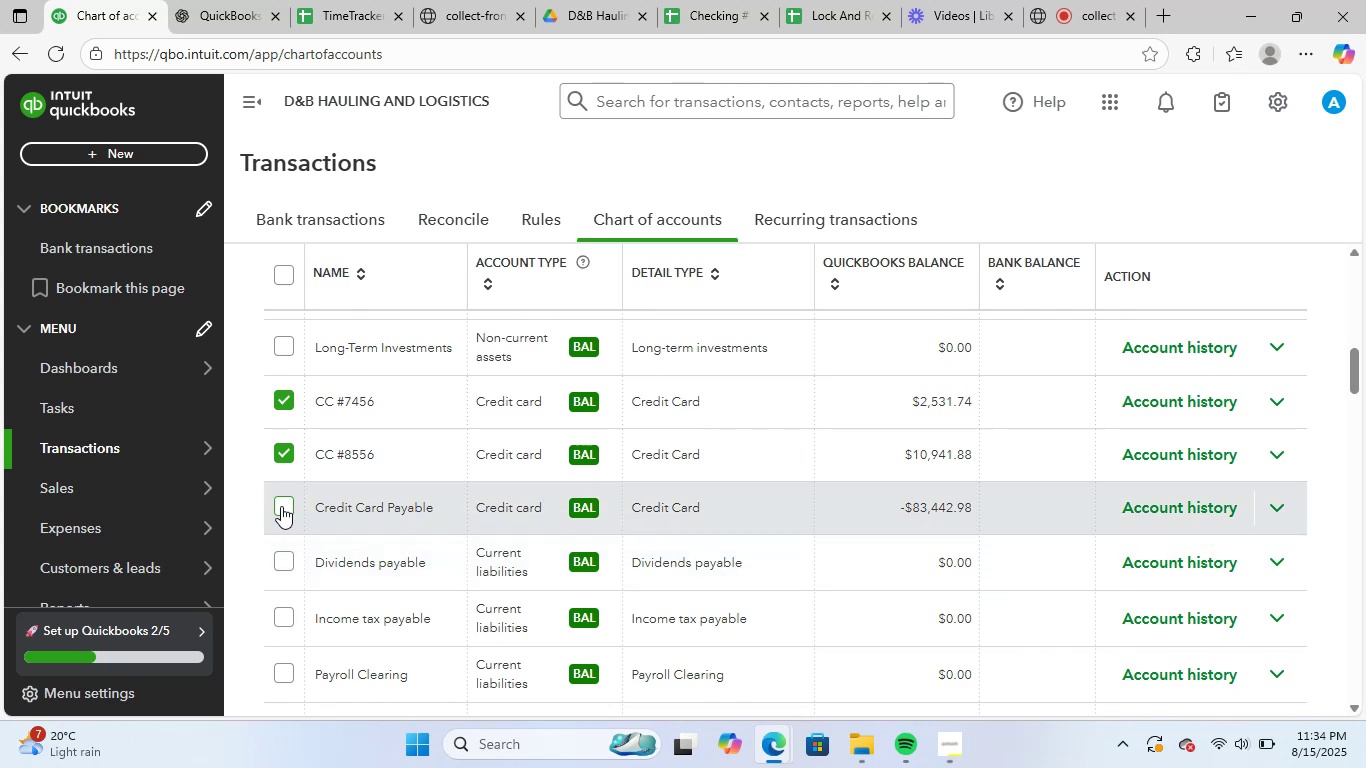 
scroll: coordinate [381, 564], scroll_direction: down, amount: 2.0
 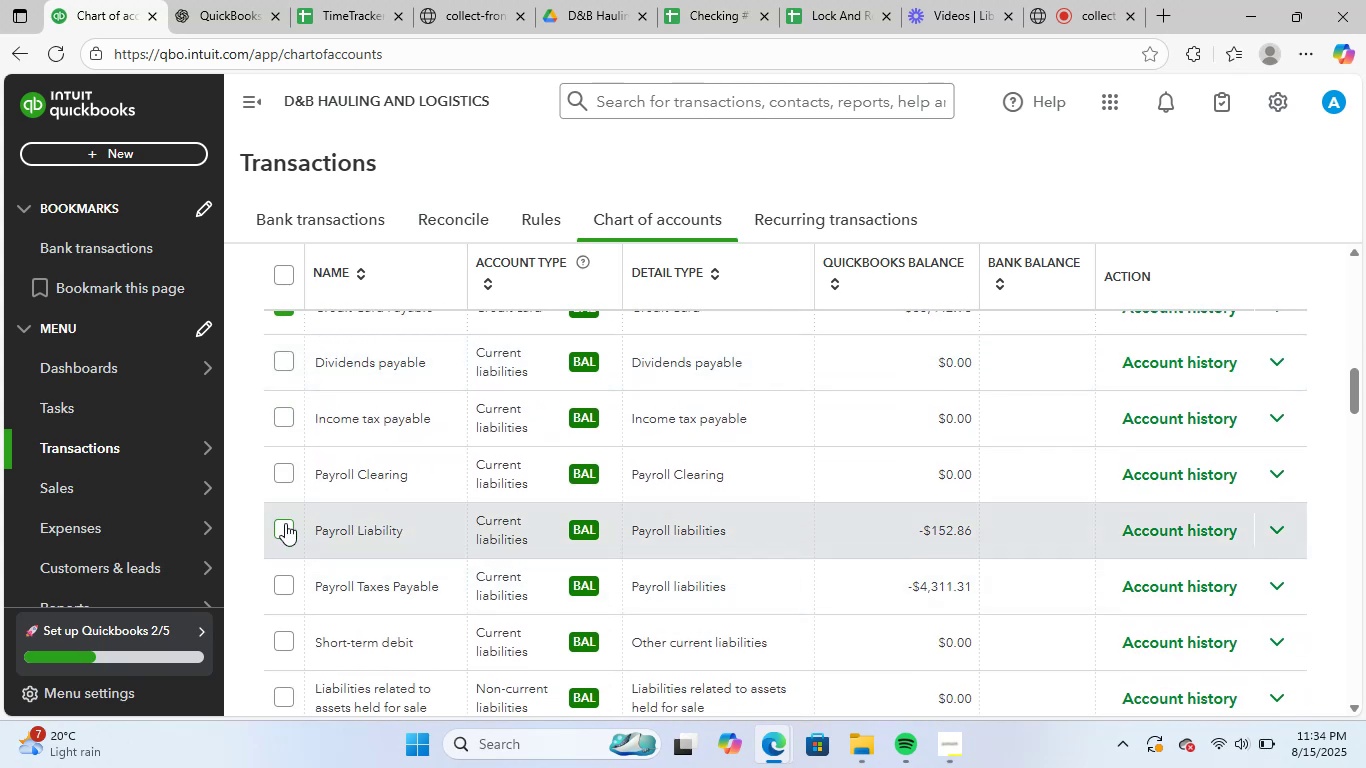 
left_click([294, 582])
 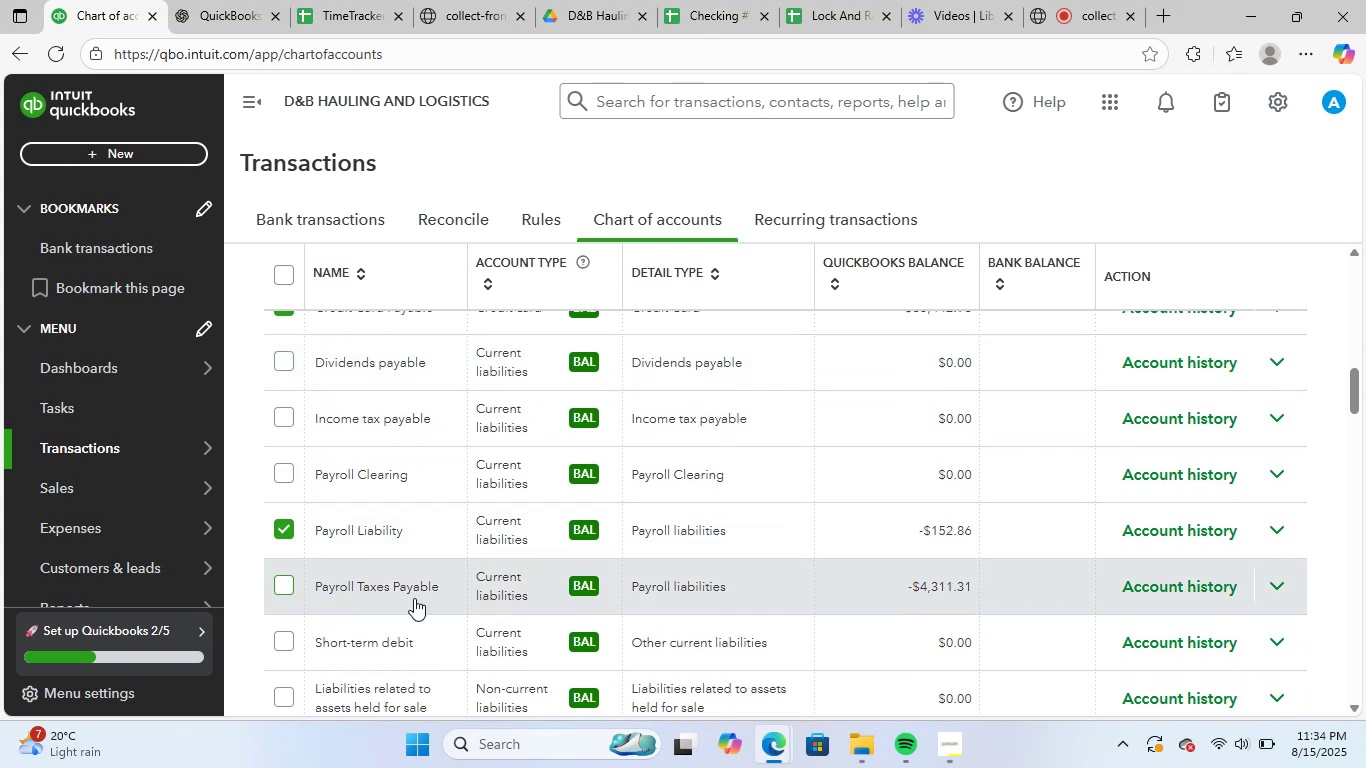 
scroll: coordinate [419, 588], scroll_direction: down, amount: 4.0
 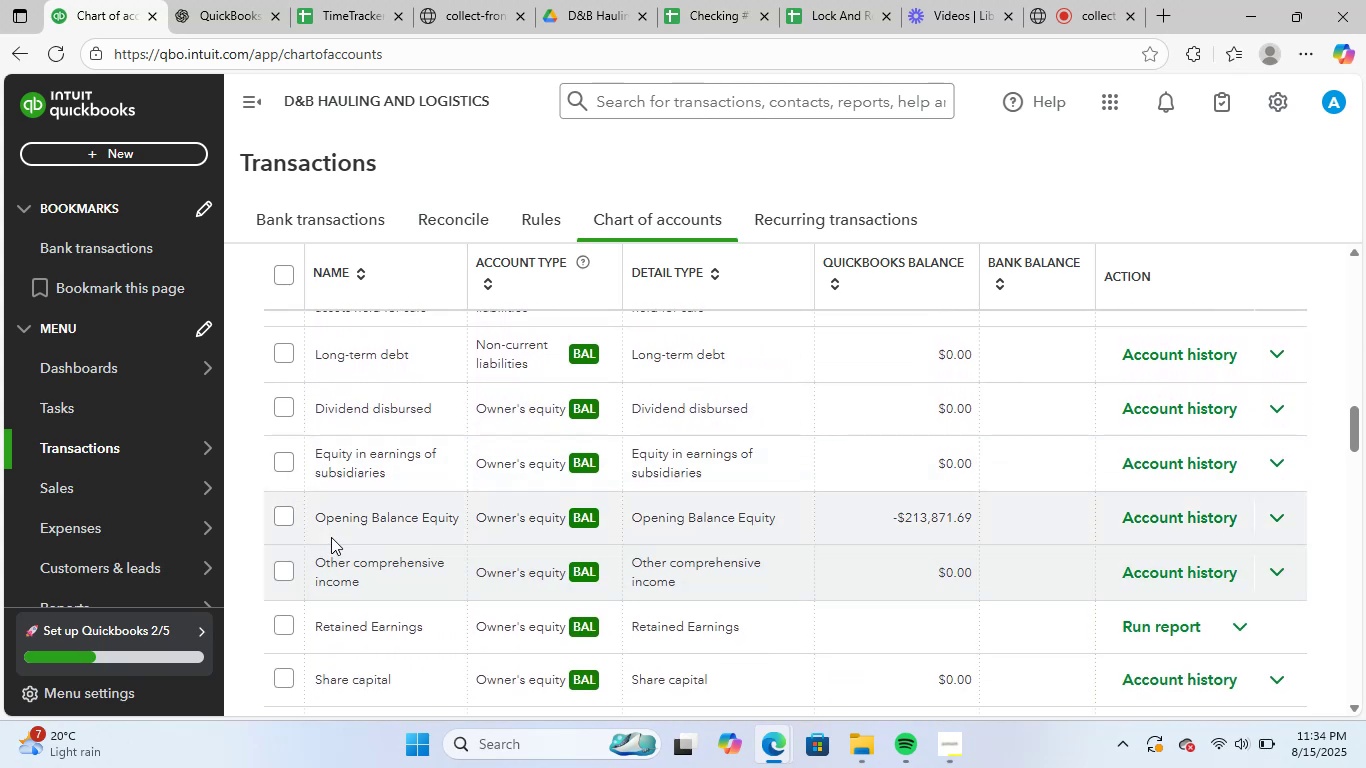 
left_click([290, 518])
 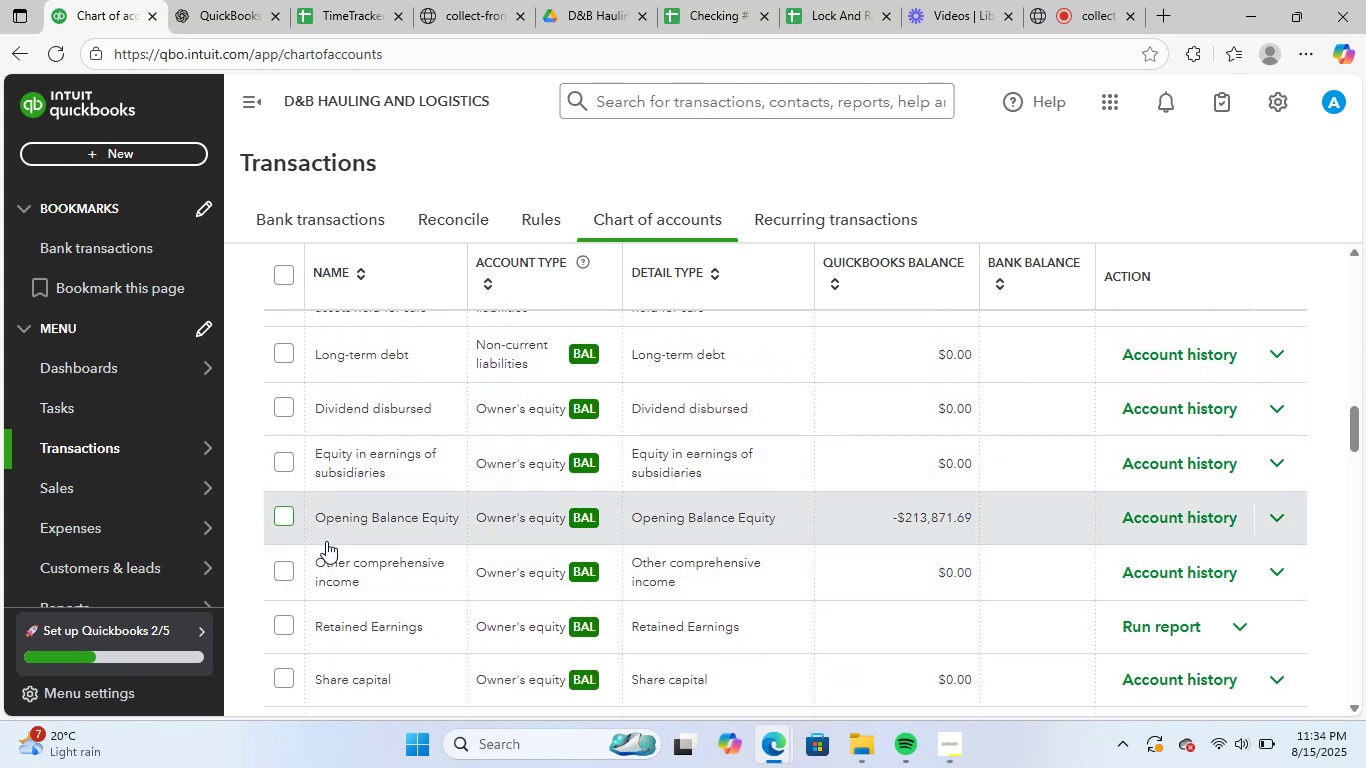 
scroll: coordinate [962, 627], scroll_direction: down, amount: 32.0
 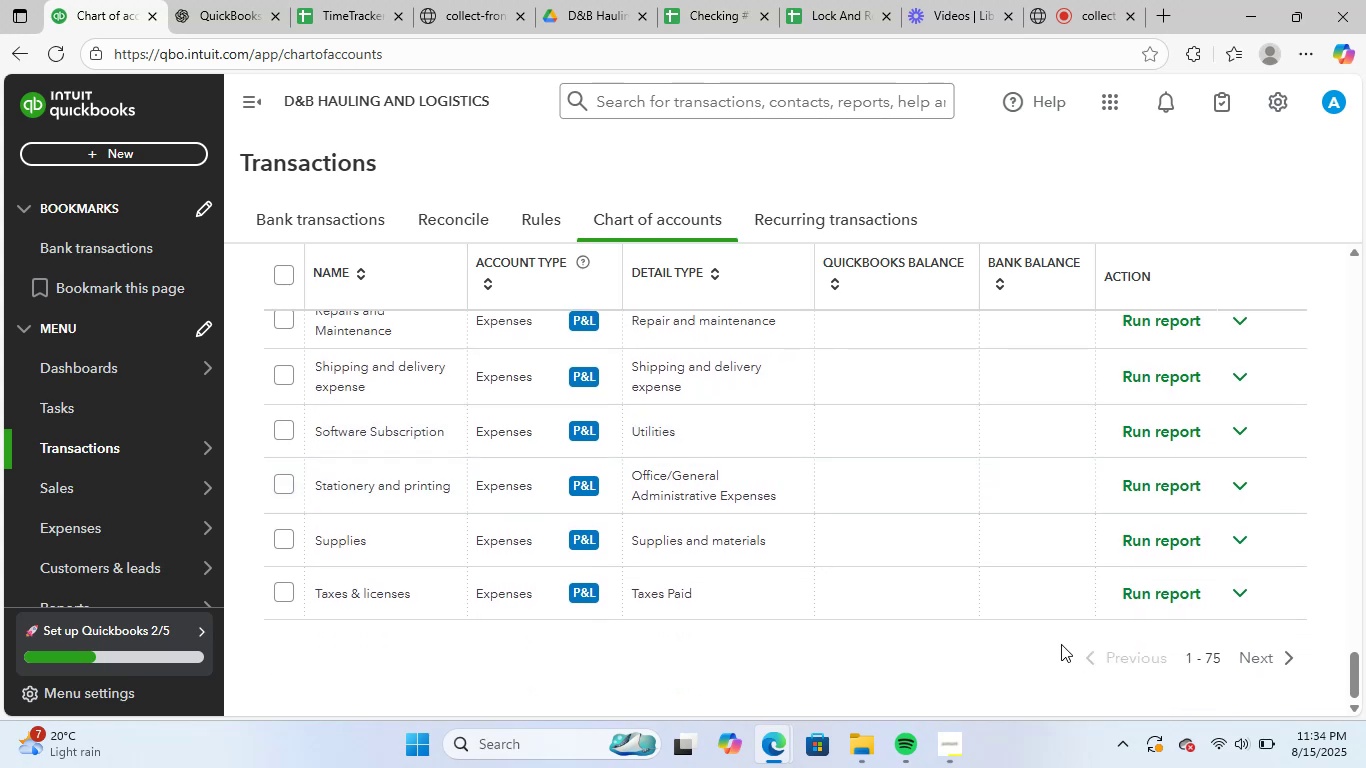 
scroll: coordinate [1023, 615], scroll_direction: up, amount: 4.0
 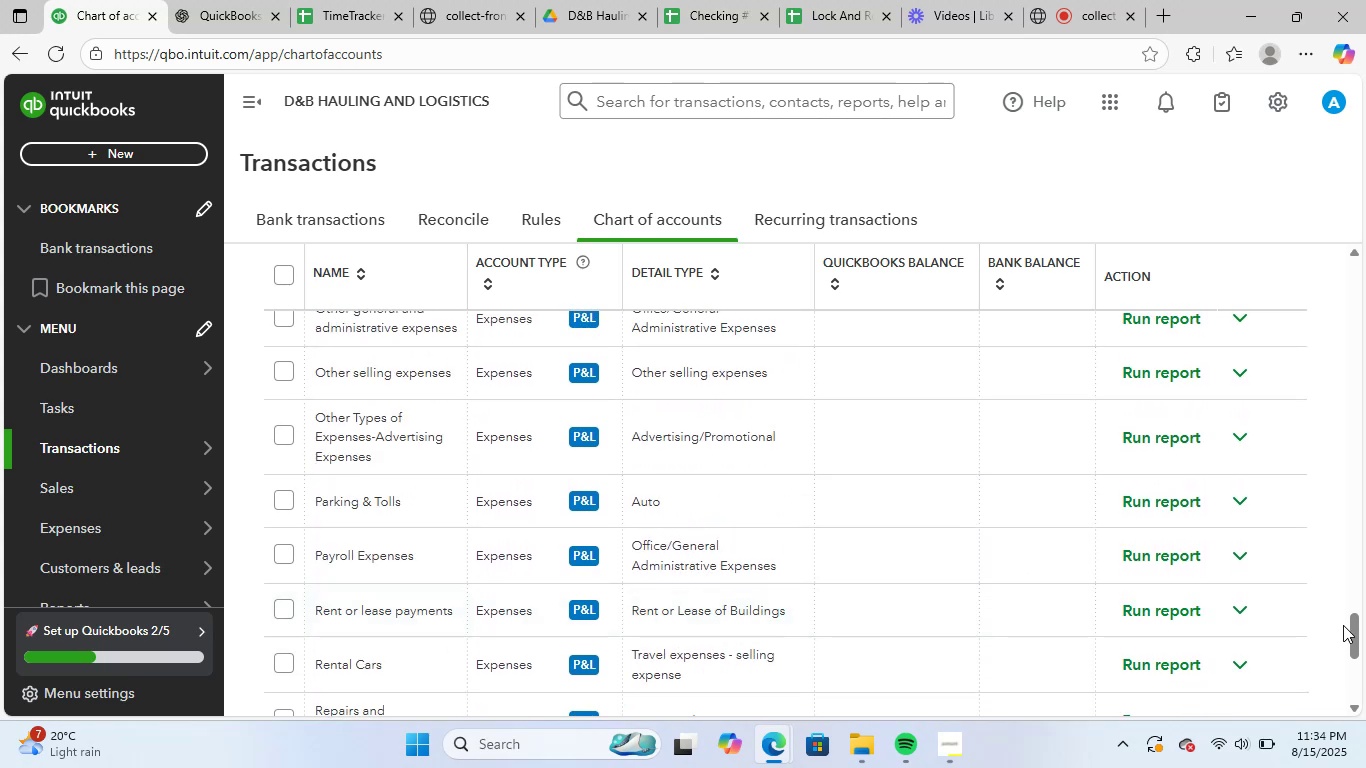 
left_click_drag(start_coordinate=[1357, 631], to_coordinate=[1348, 210])
 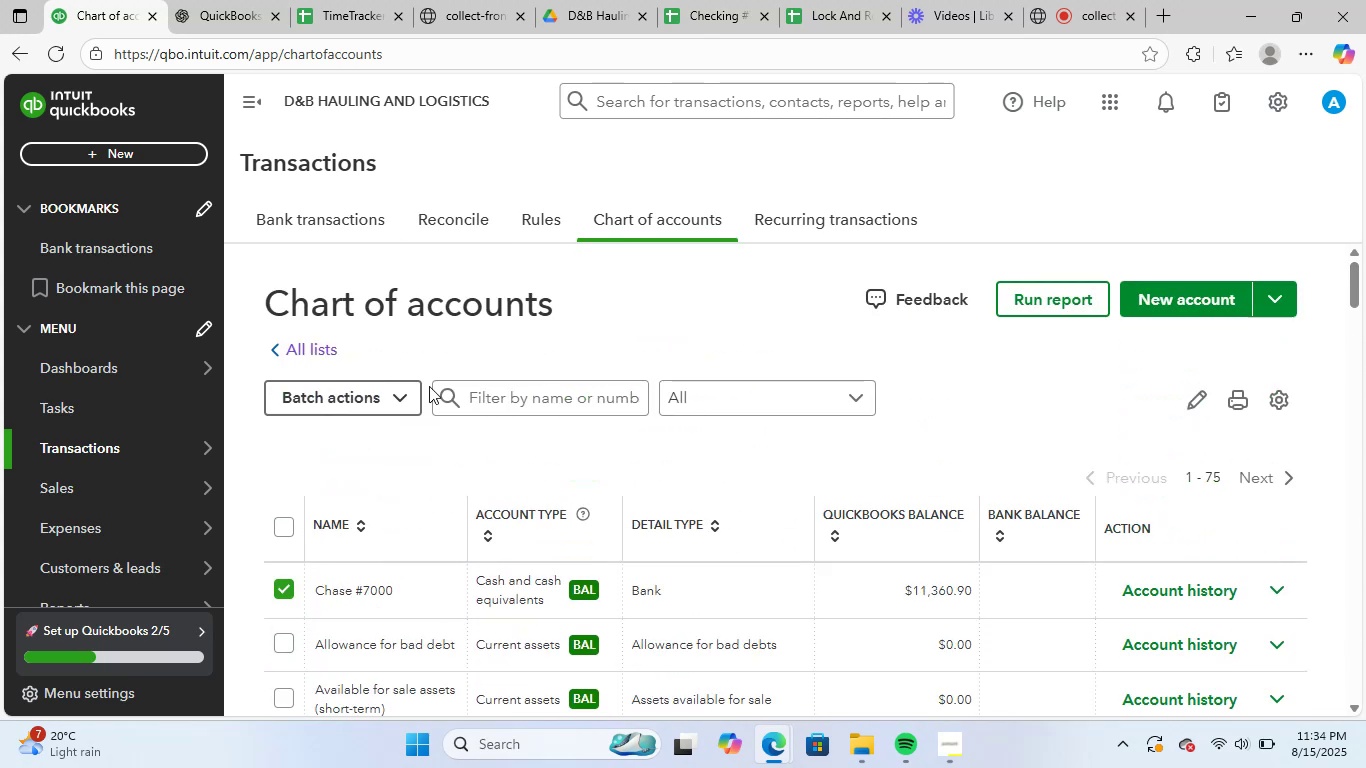 
left_click([391, 399])
 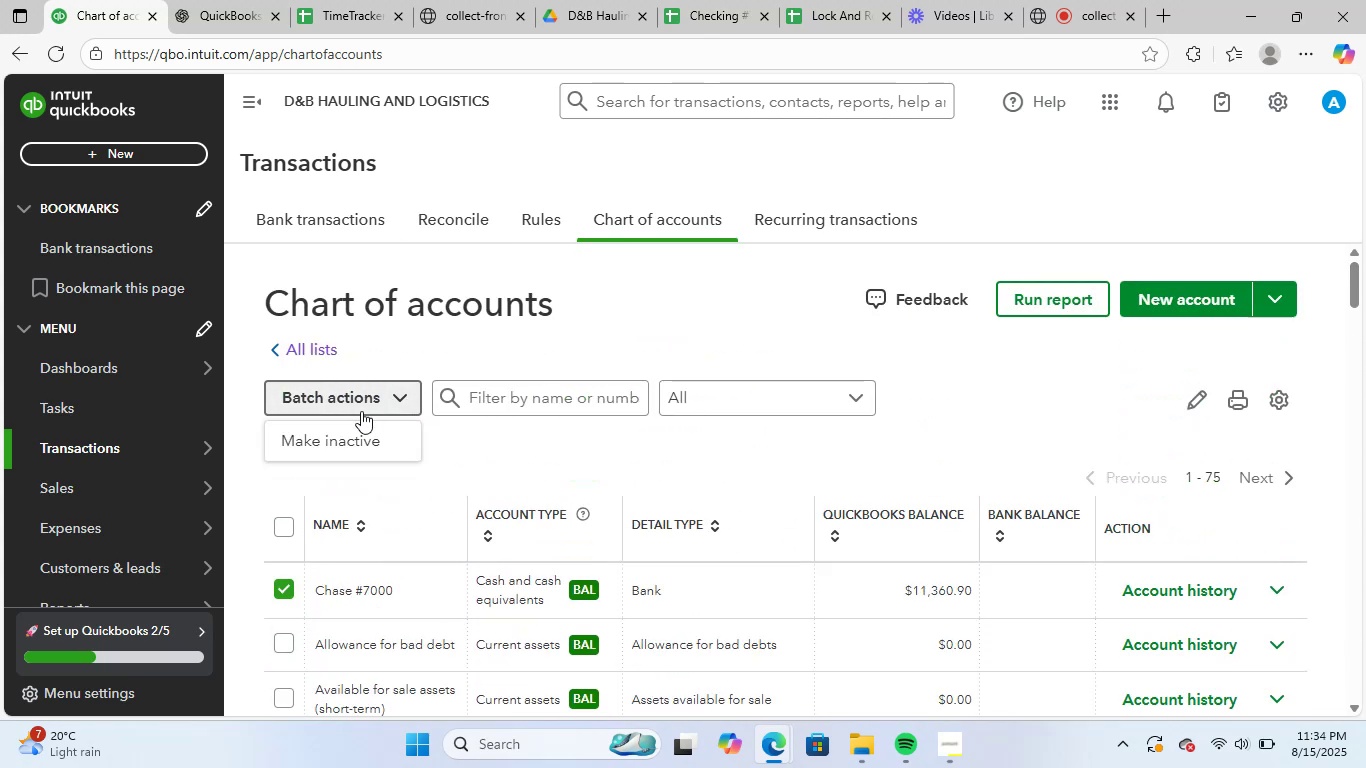 
left_click([356, 441])
 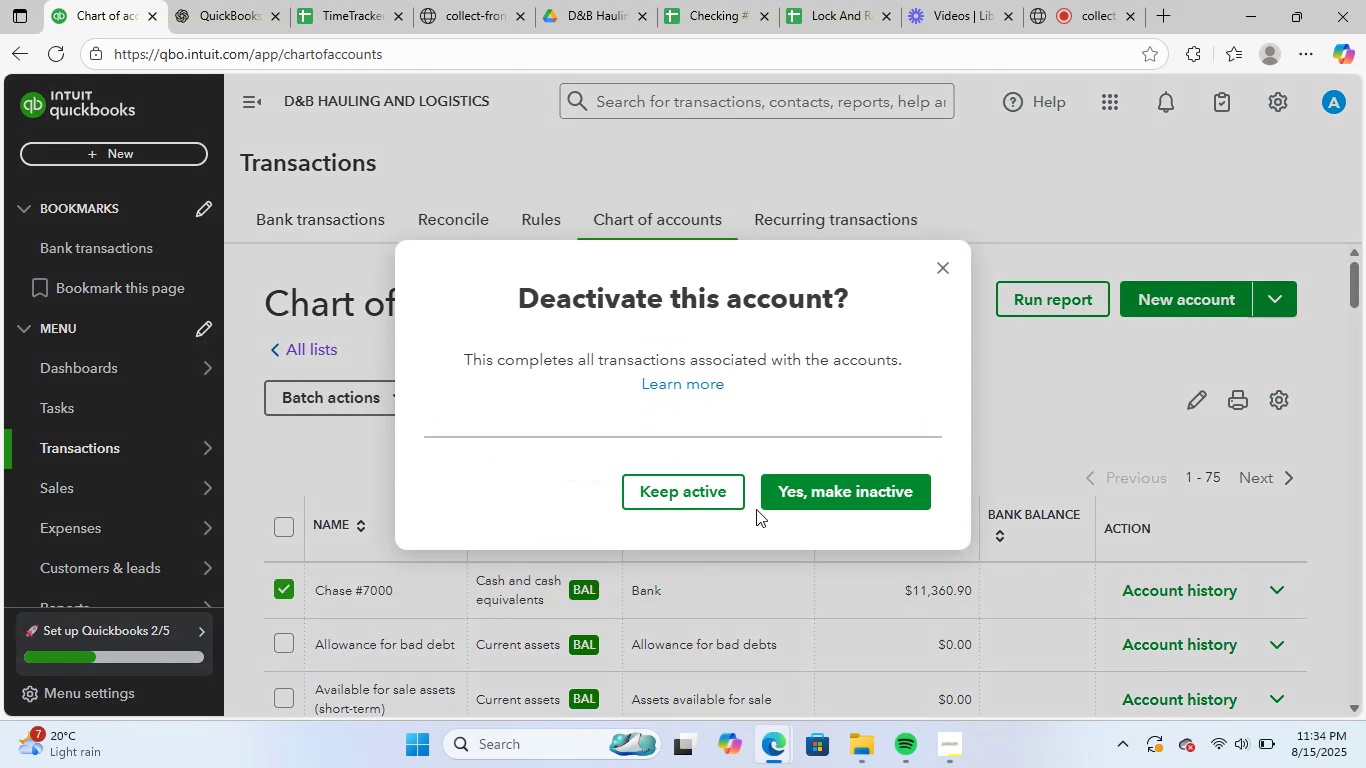 
left_click([891, 491])
 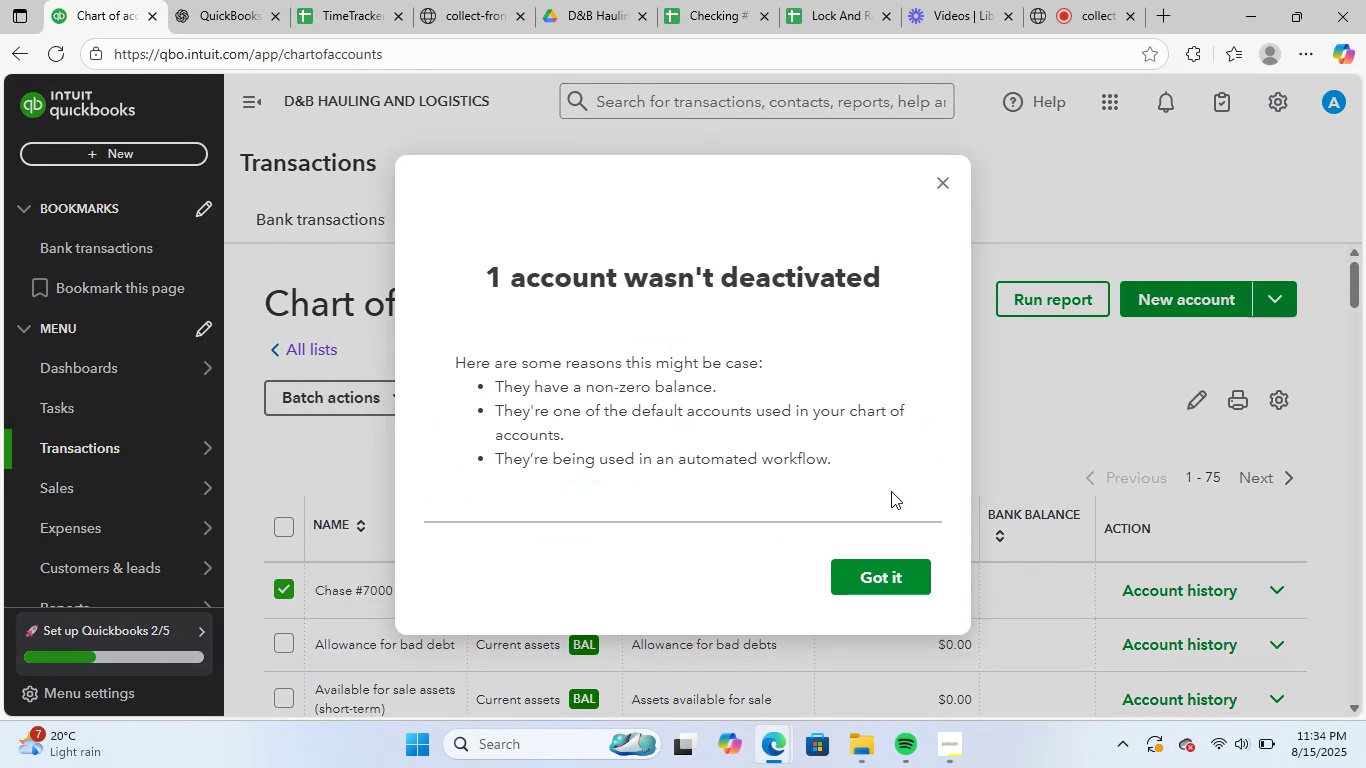 
left_click([903, 570])
 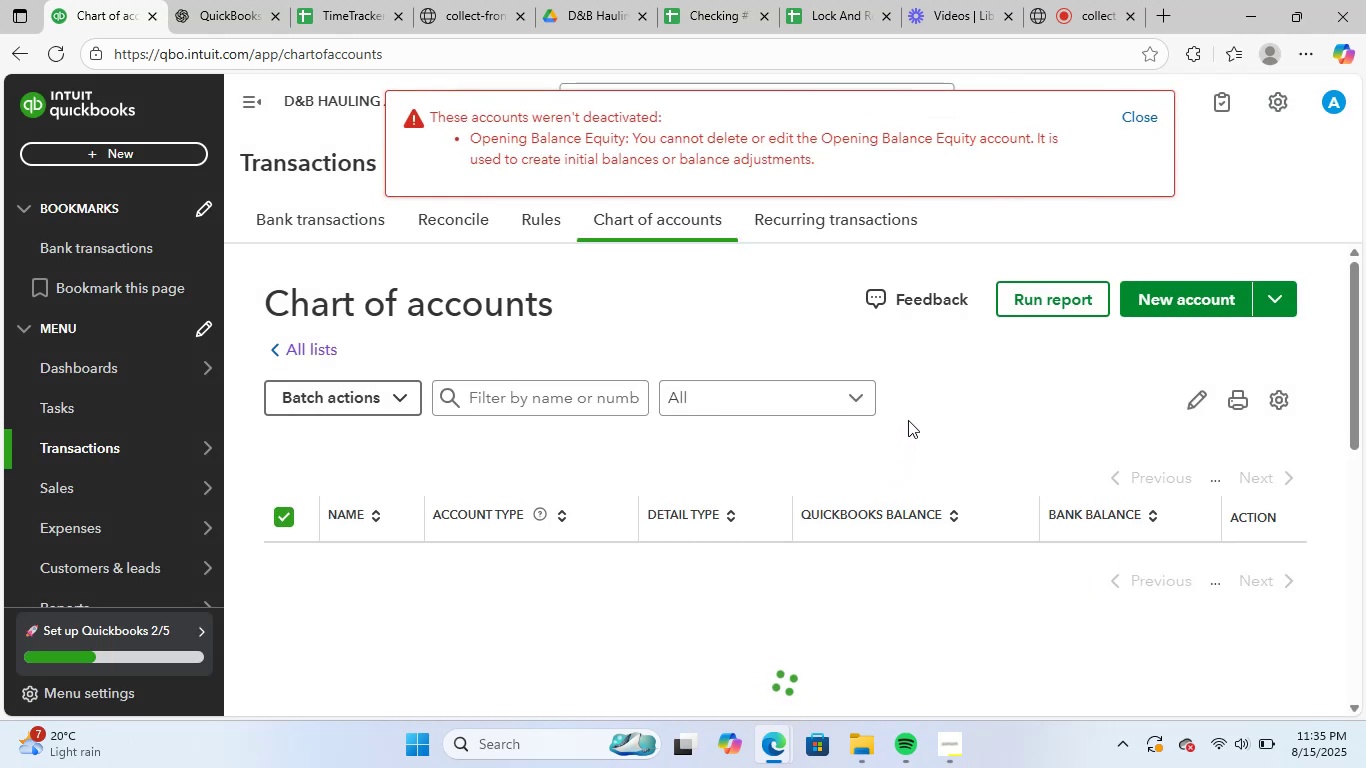 
left_click([908, 420])
 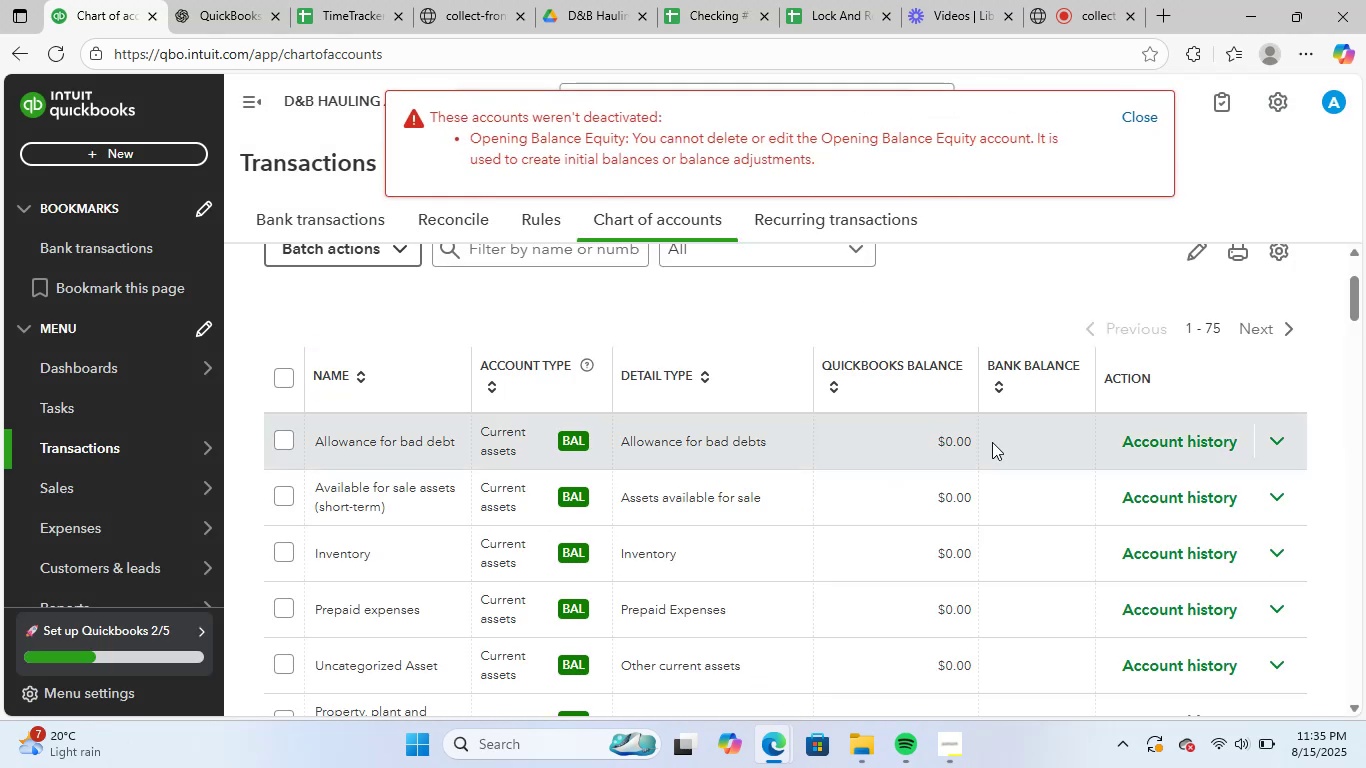 
scroll: coordinate [1233, 508], scroll_direction: down, amount: 17.0
 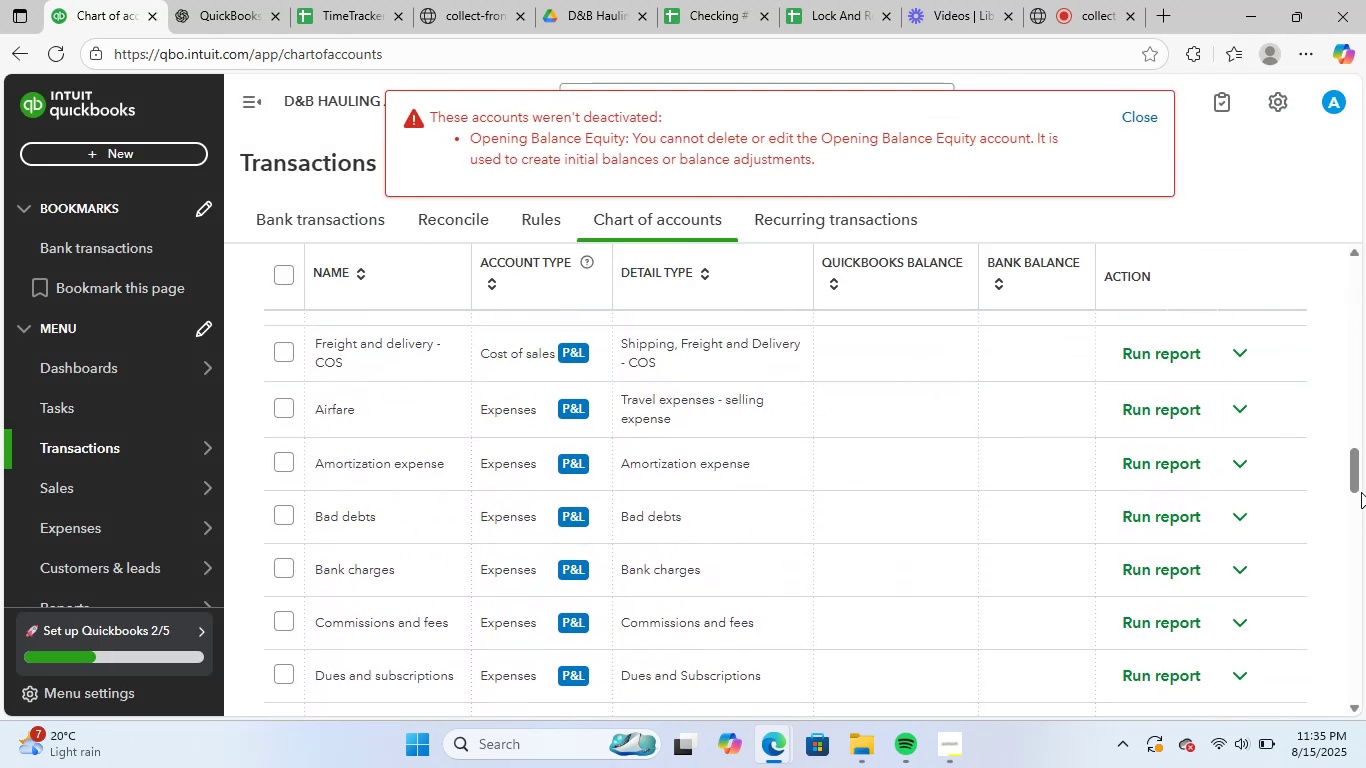 
left_click_drag(start_coordinate=[1356, 476], to_coordinate=[1364, 85])
 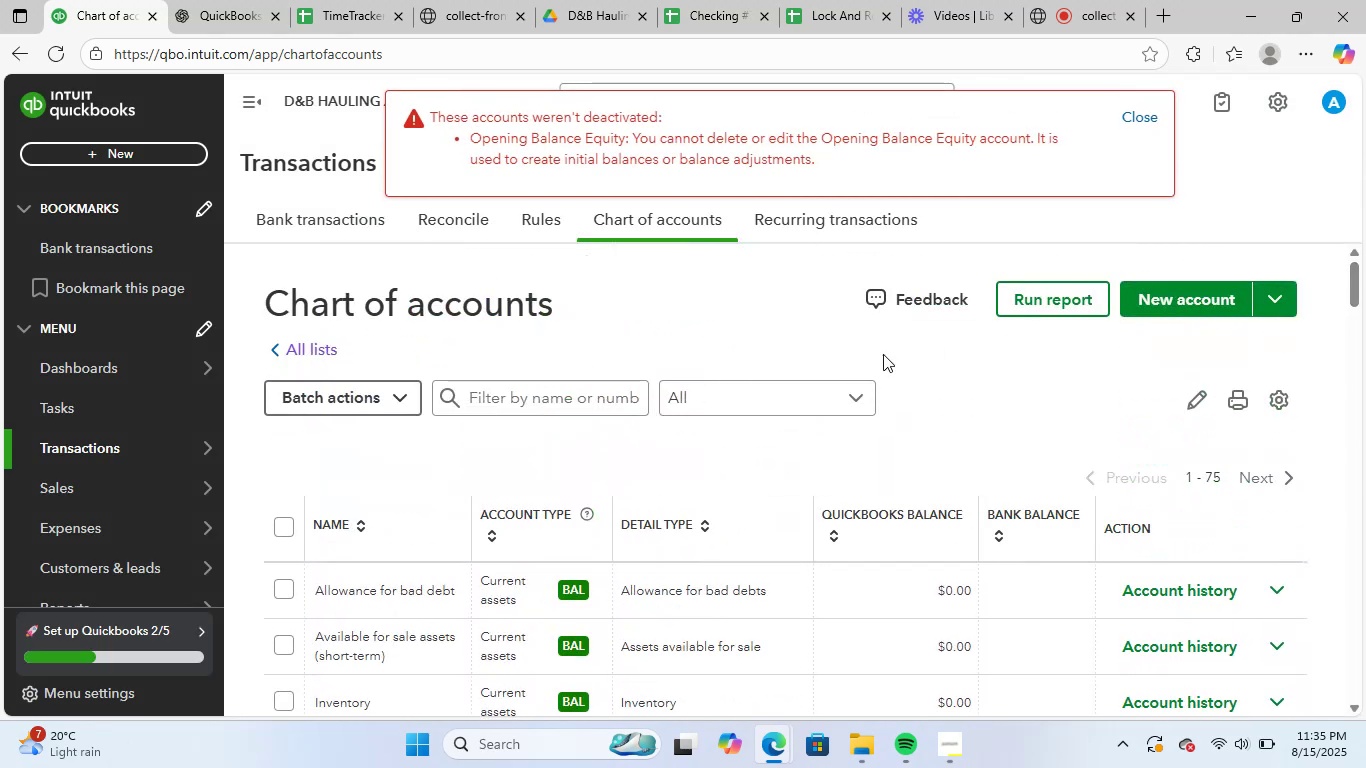 
left_click([702, 318])
 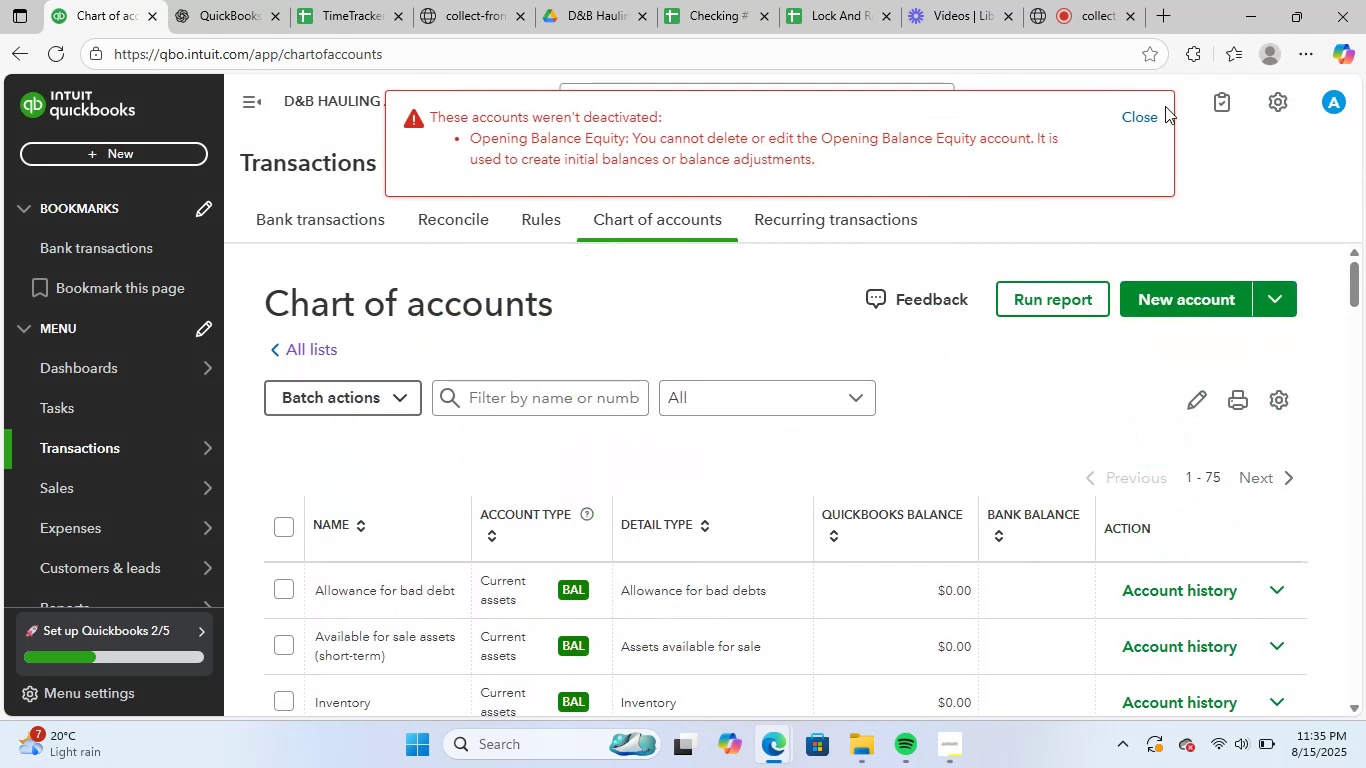 
left_click([1147, 113])
 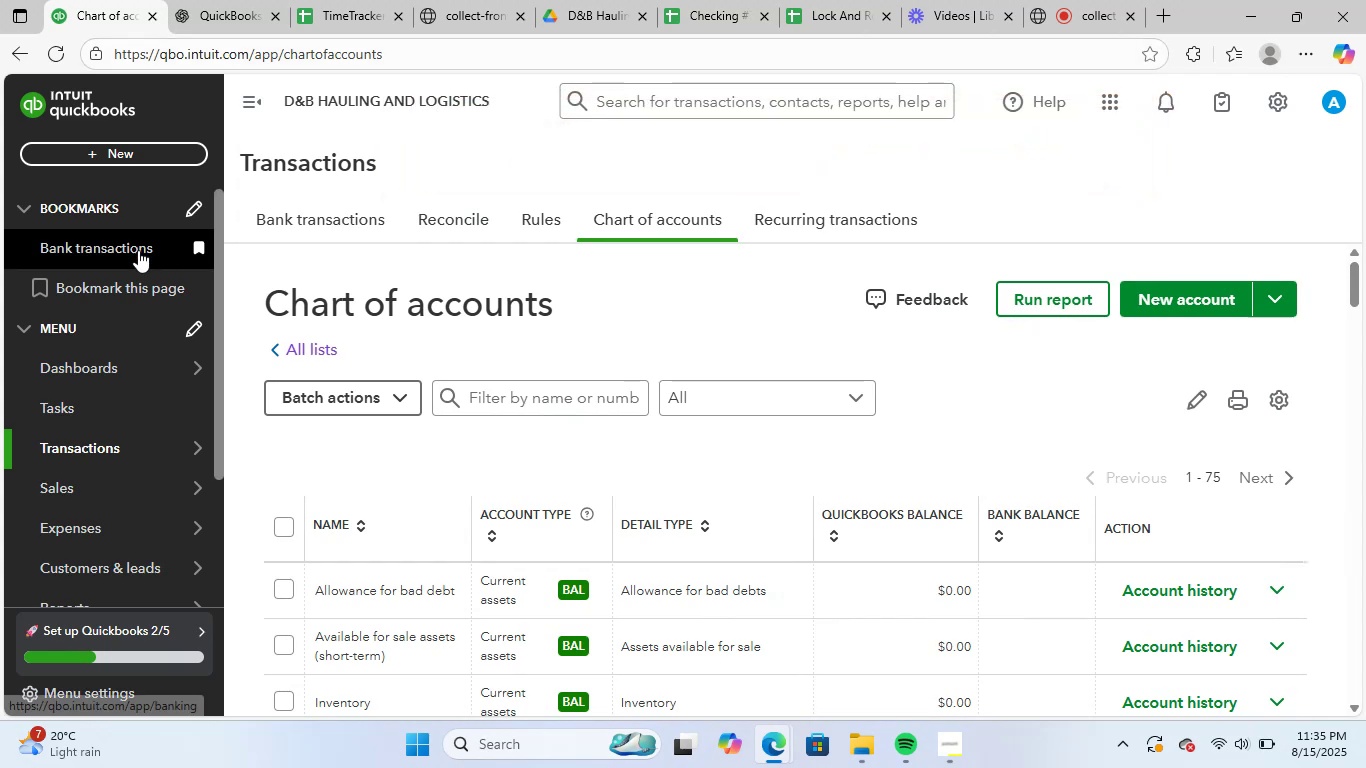 
left_click([111, 372])
 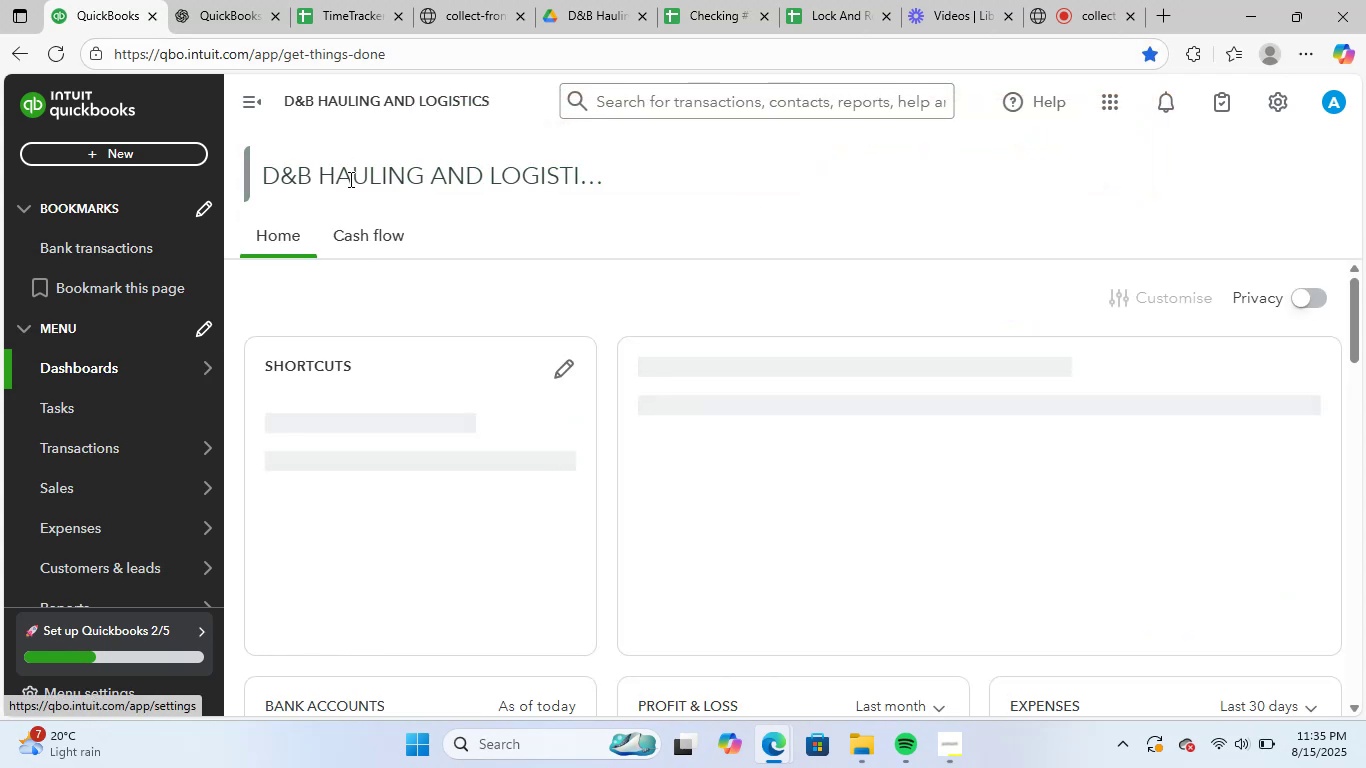 
left_click([293, 185])
 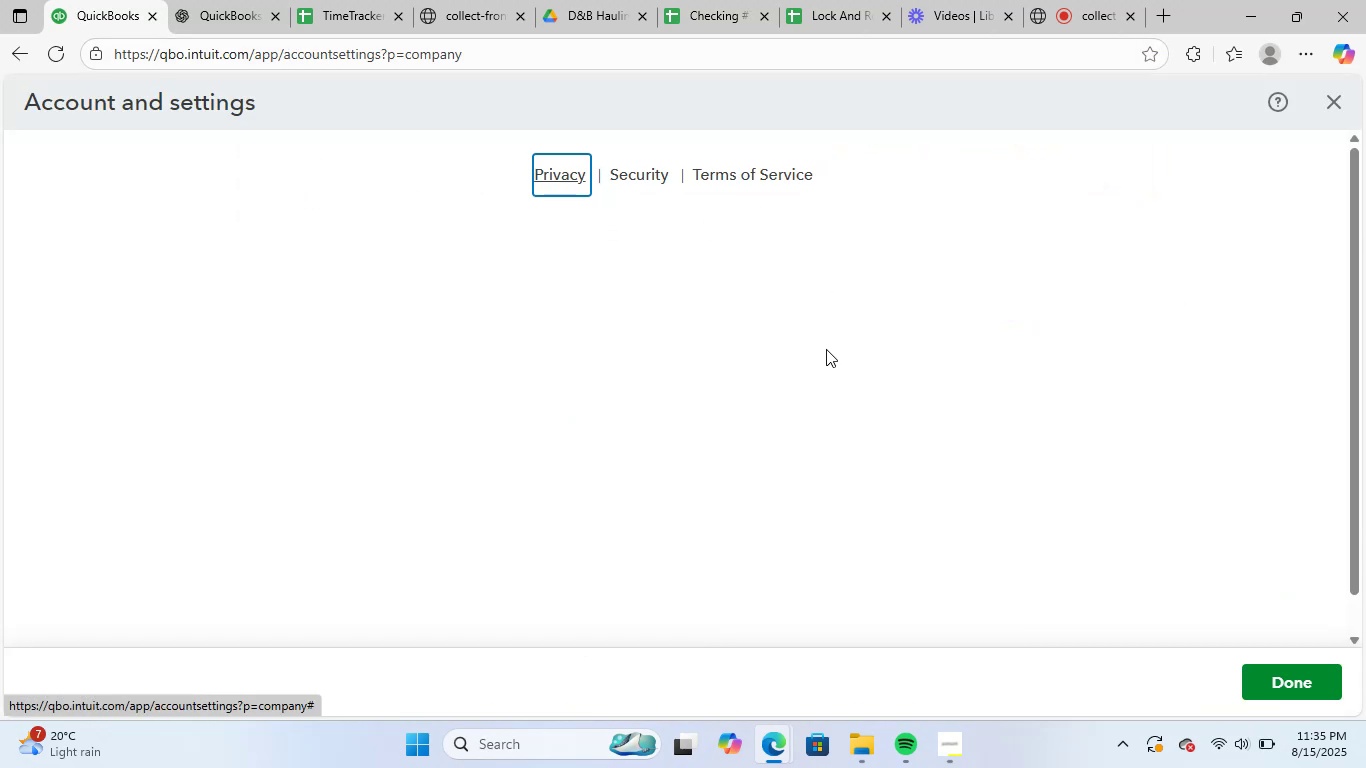 
wait(9.28)
 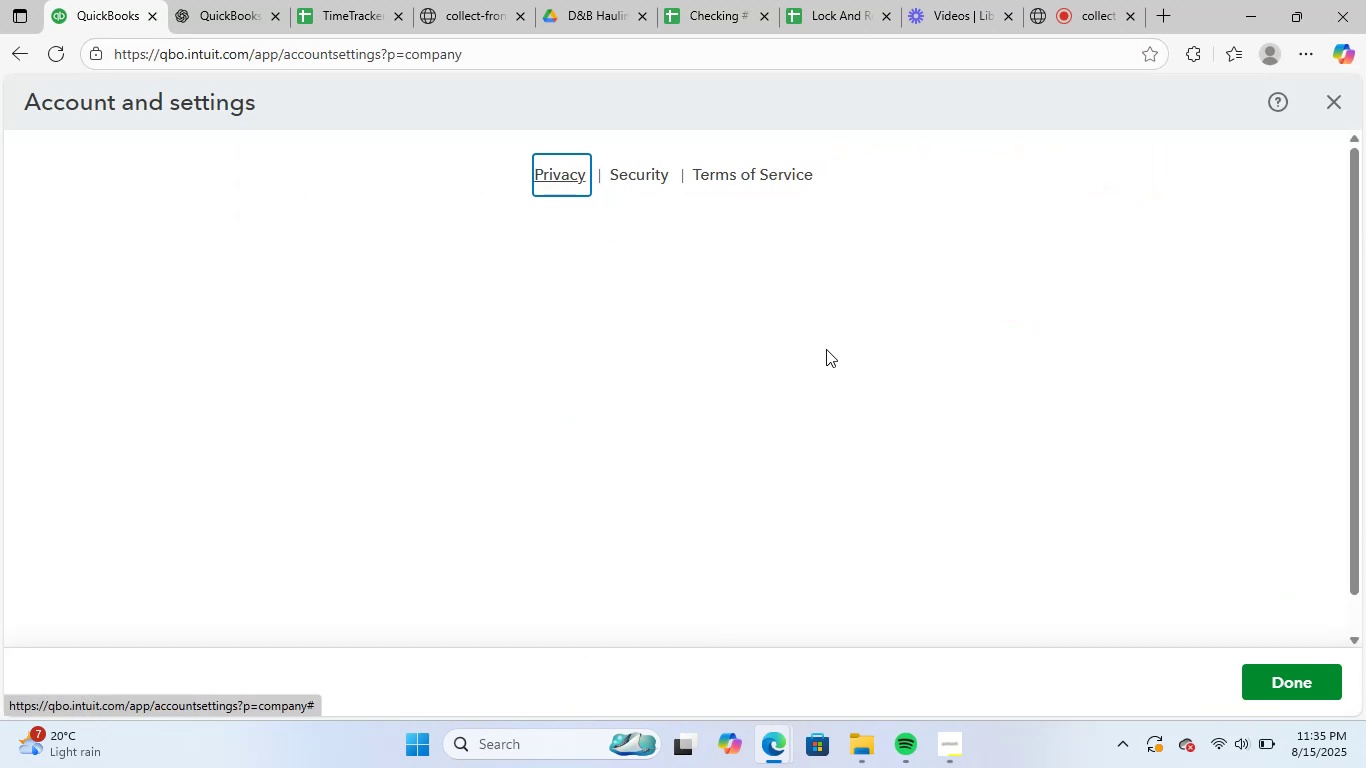 
left_click([765, 19])
 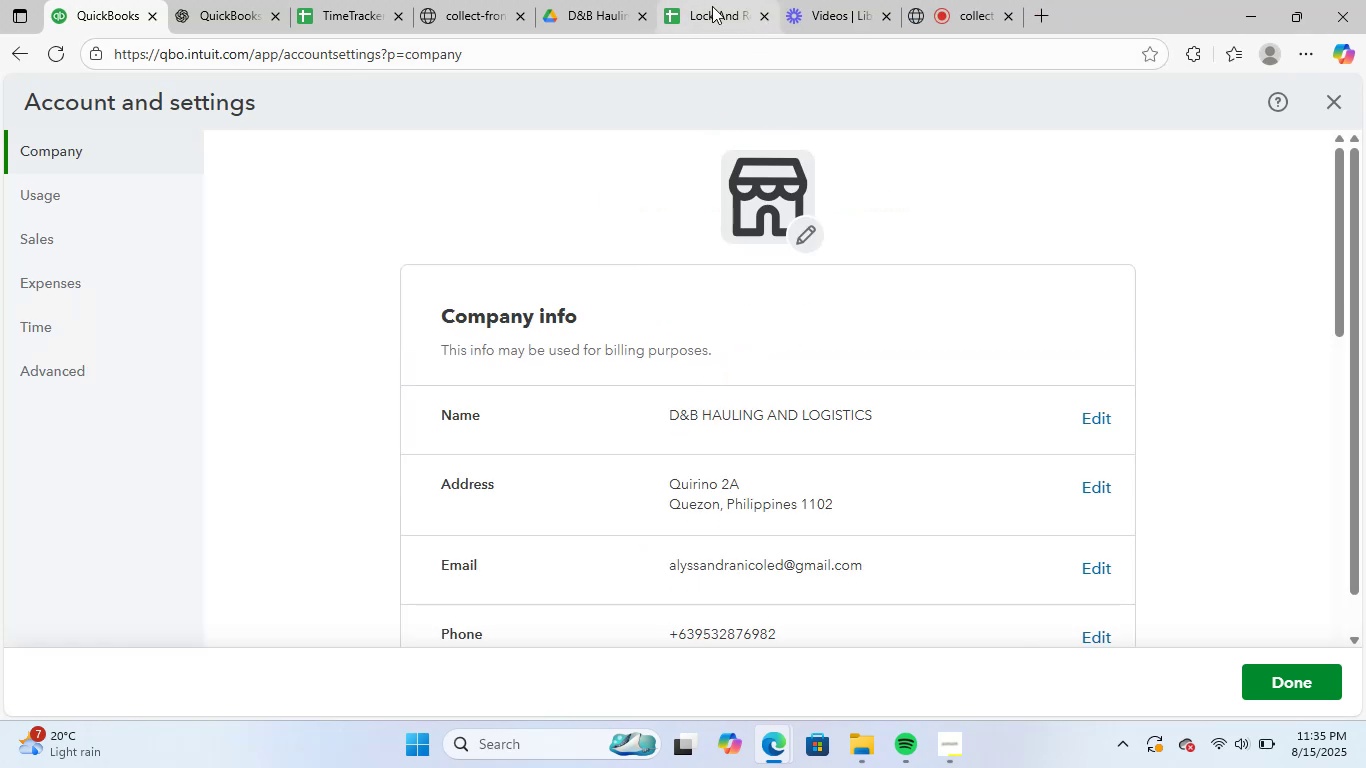 
left_click([707, 4])
 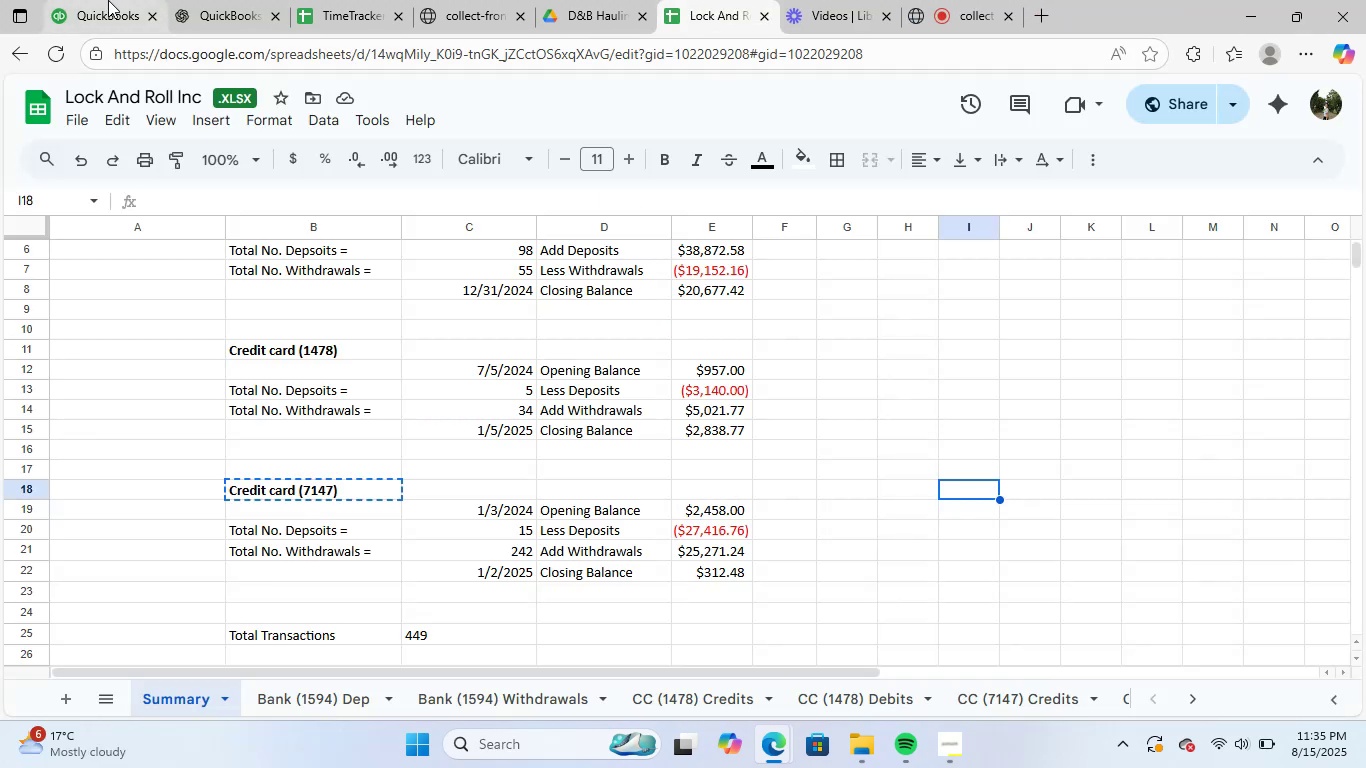 
scroll: coordinate [681, 473], scroll_direction: up, amount: 7.0
 